 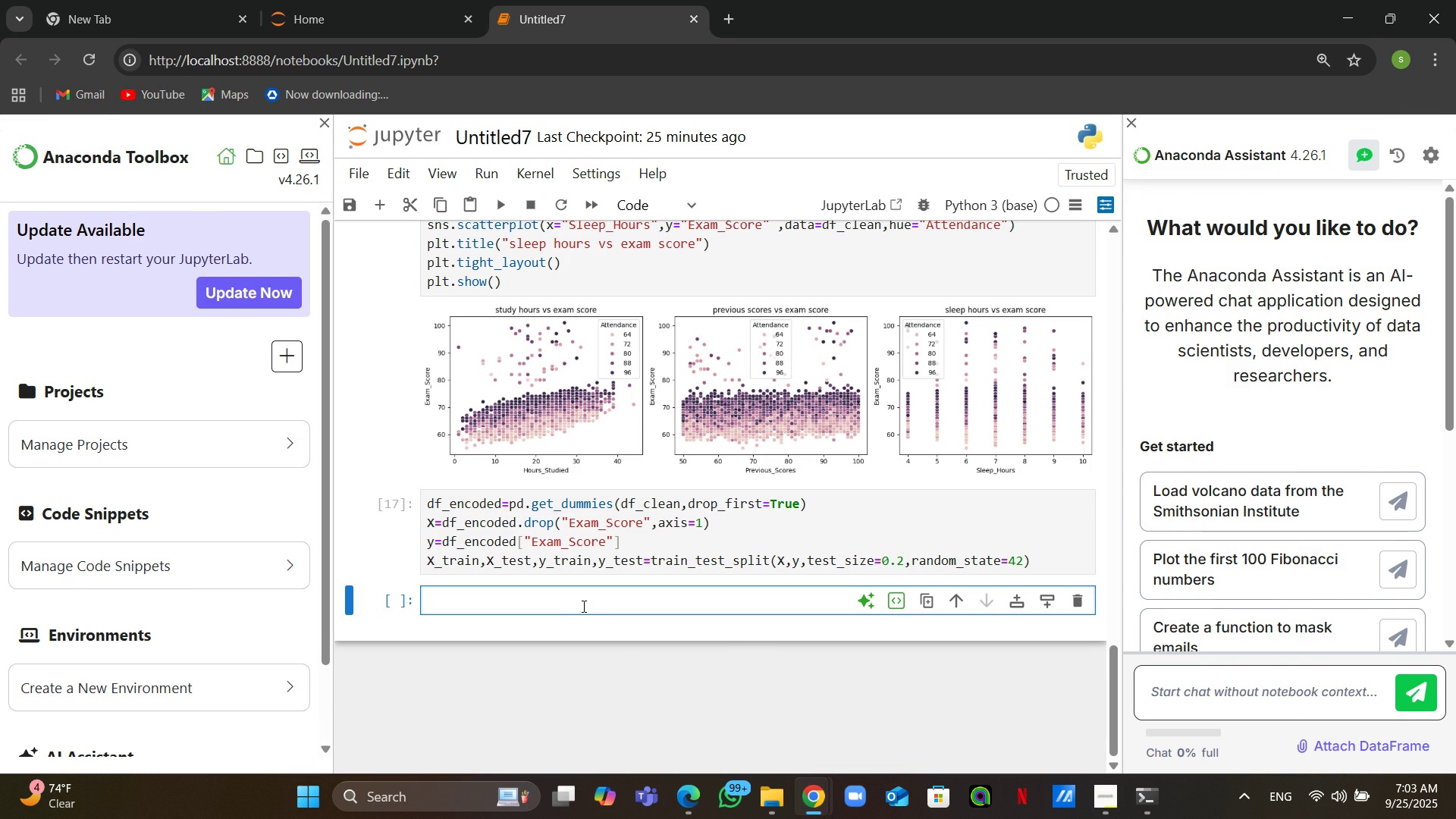 
type(lr_model=Liner)
key(Backspace)
type(arRegression())
 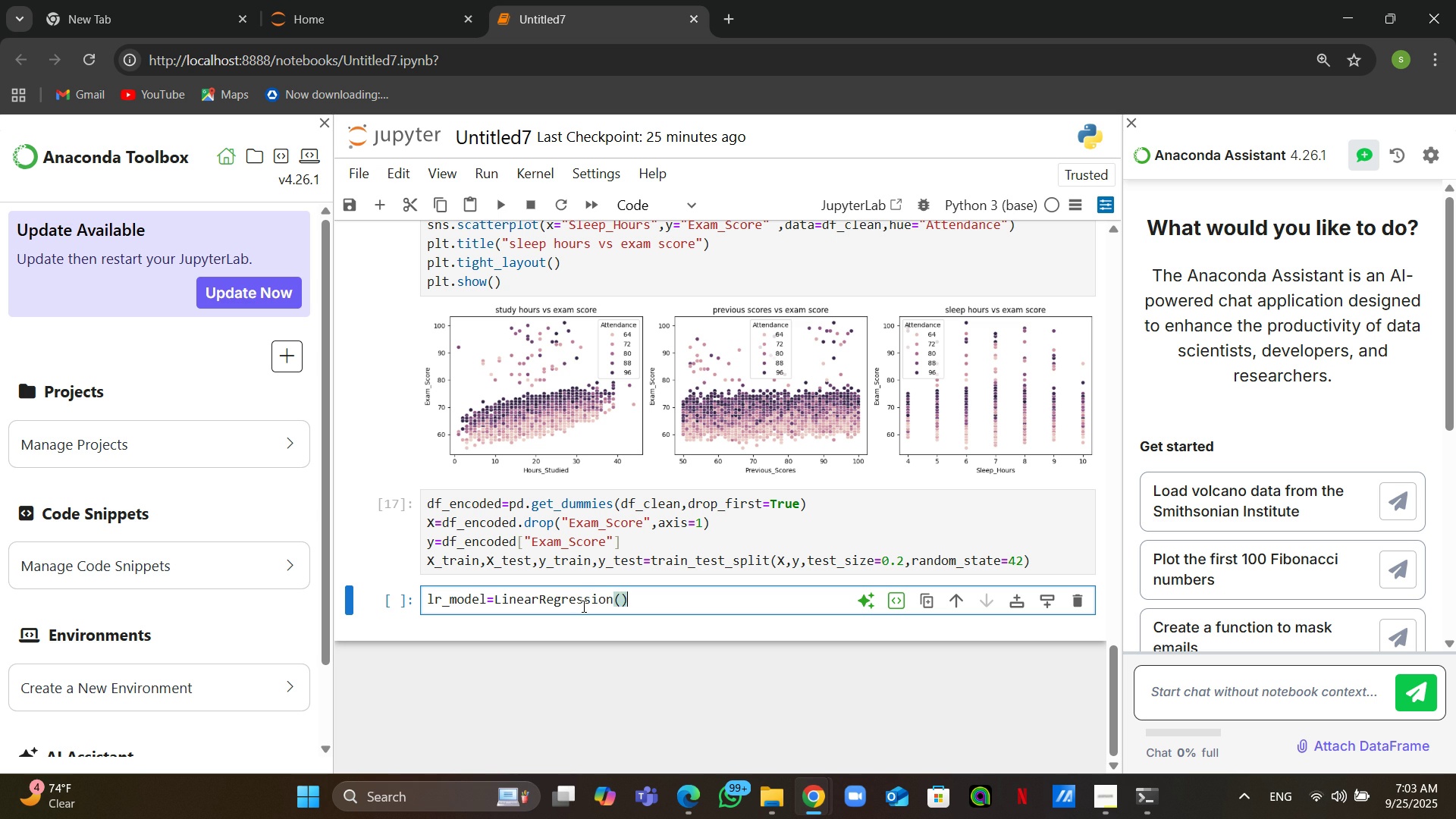 
key(Enter)
 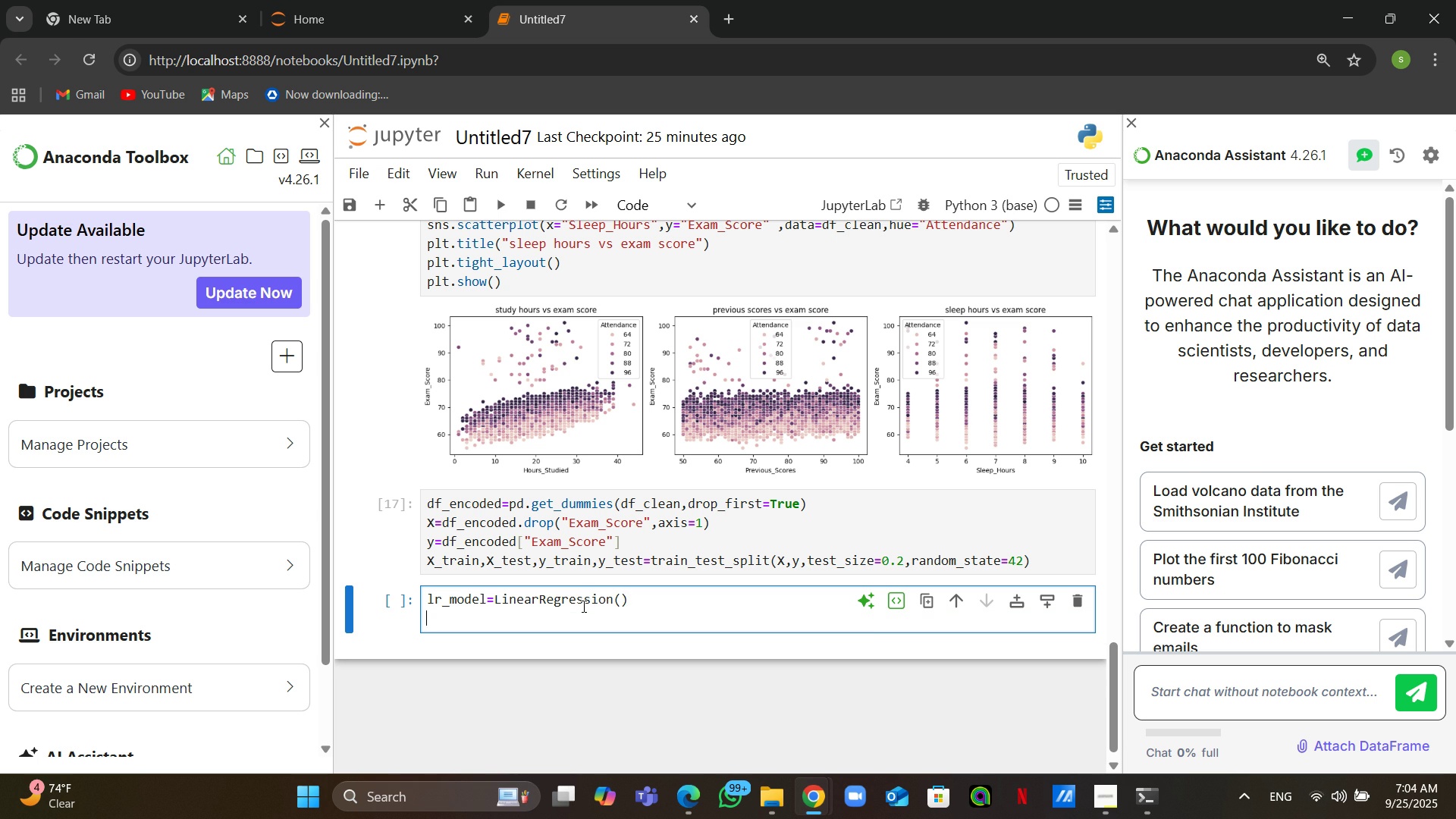 
type(lr_model)
 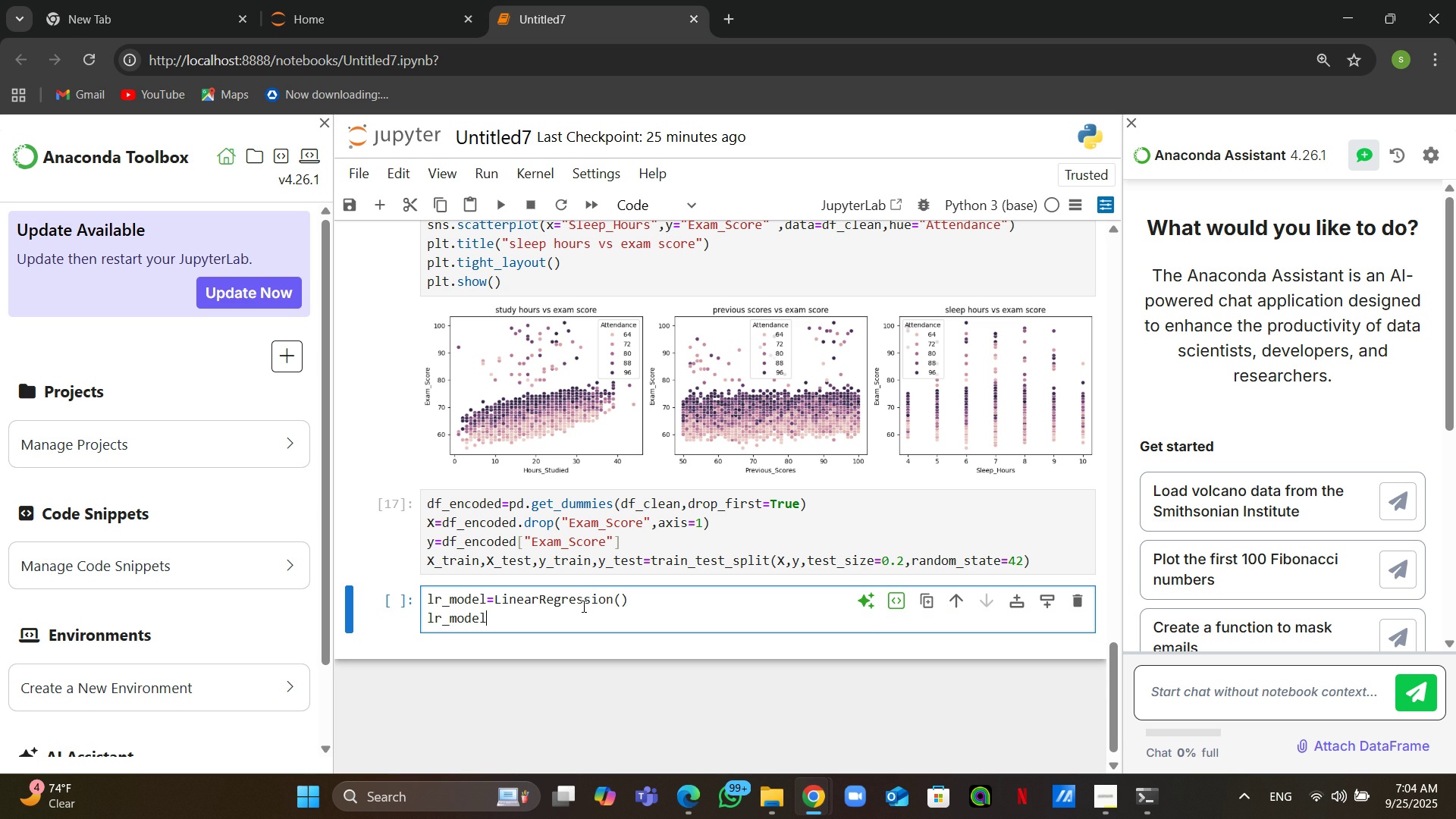 
wait(6.3)
 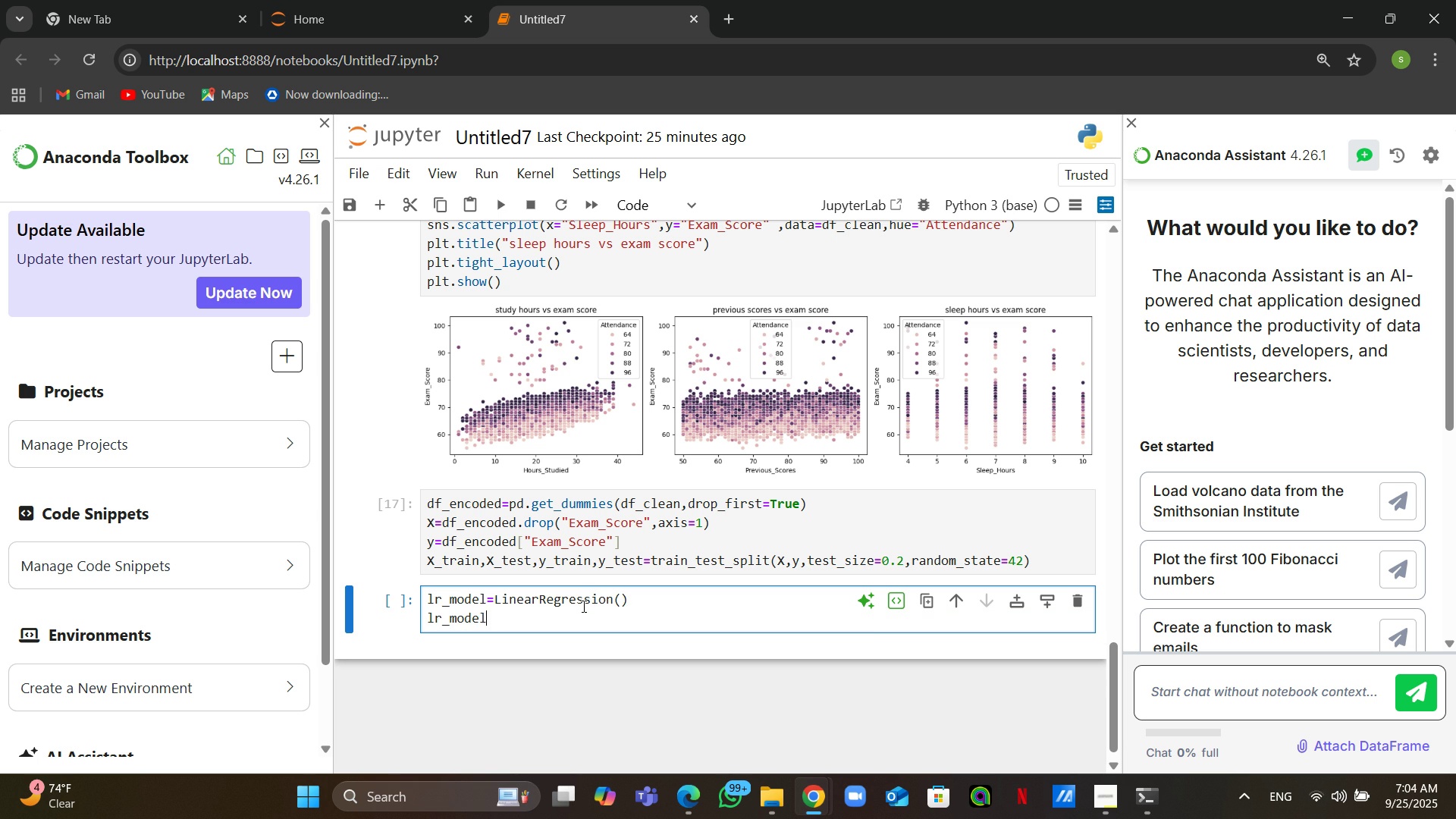 
type(.fir)
key(Backspace)
type(t(X_train,y_train))
 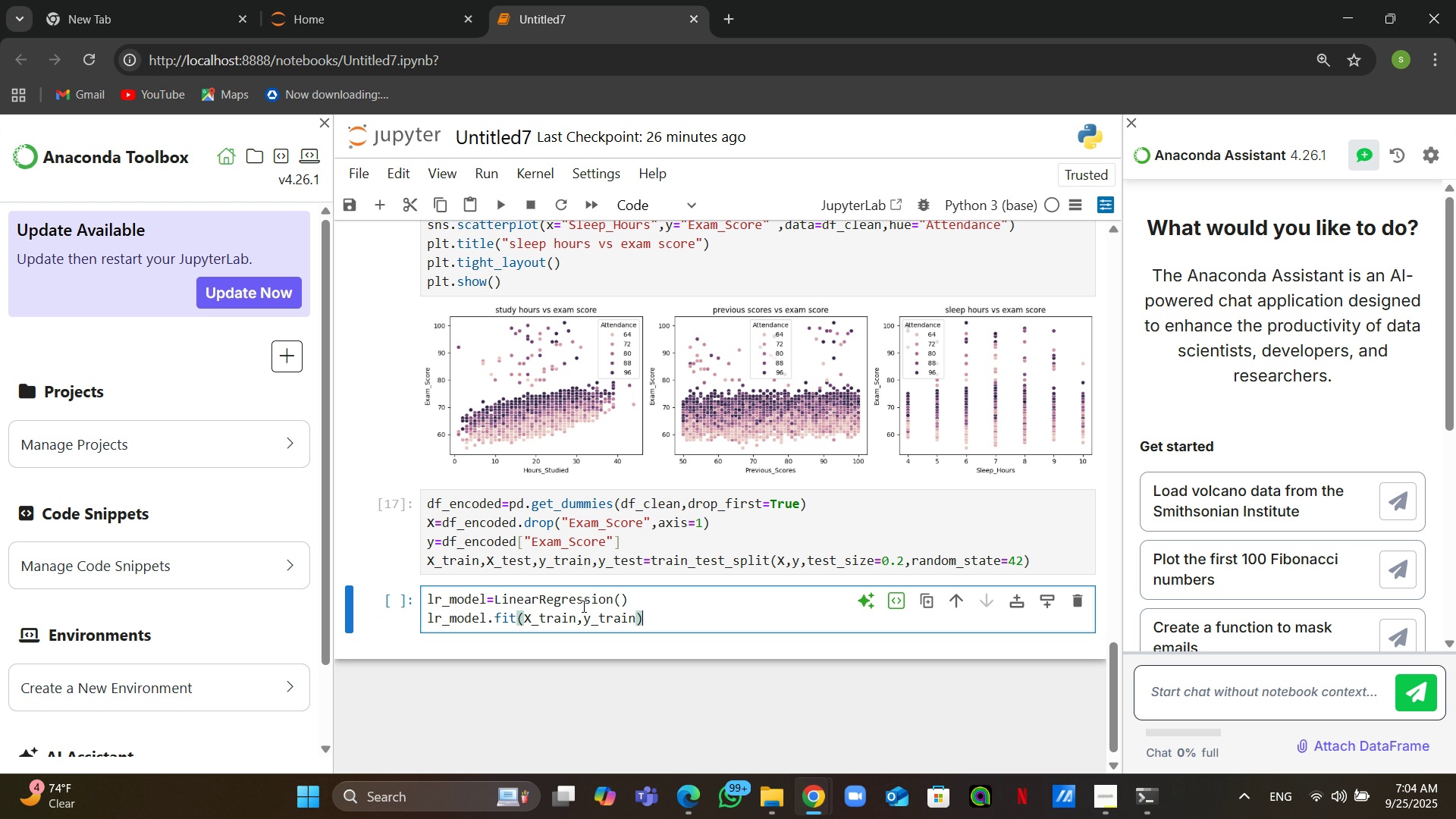 
key(Enter)
 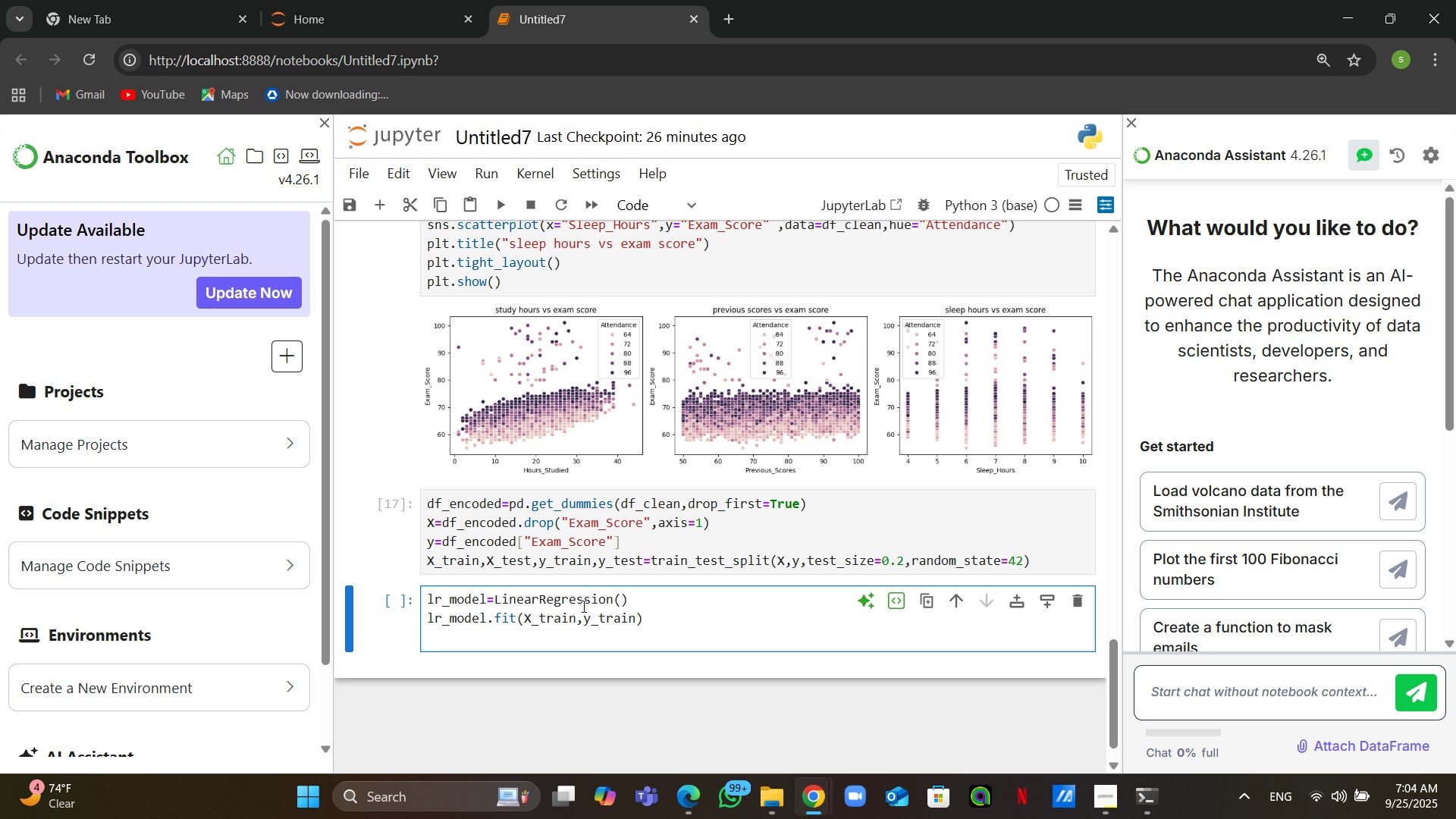 
wait(6.96)
 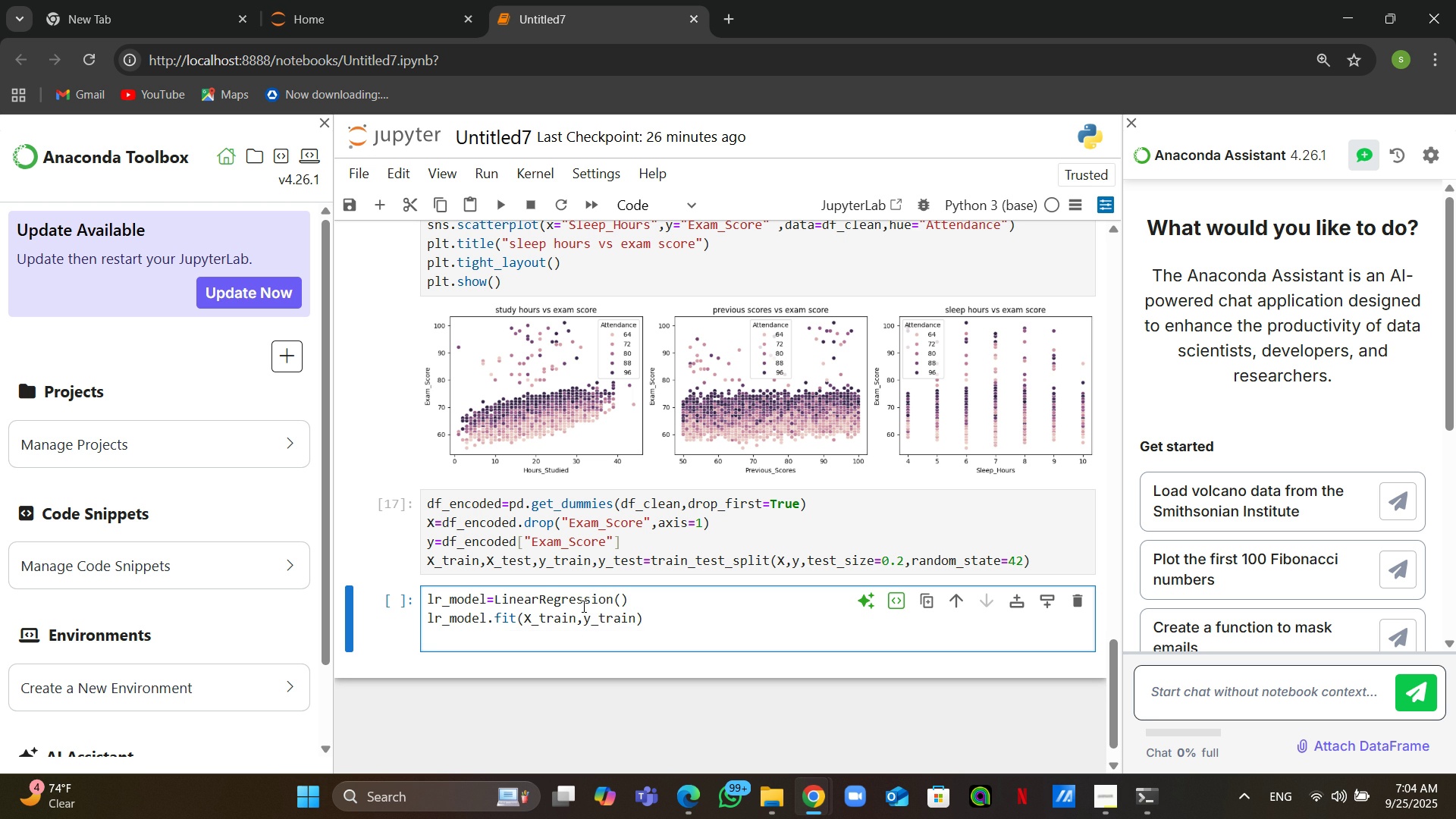 
type(y_pred_)
 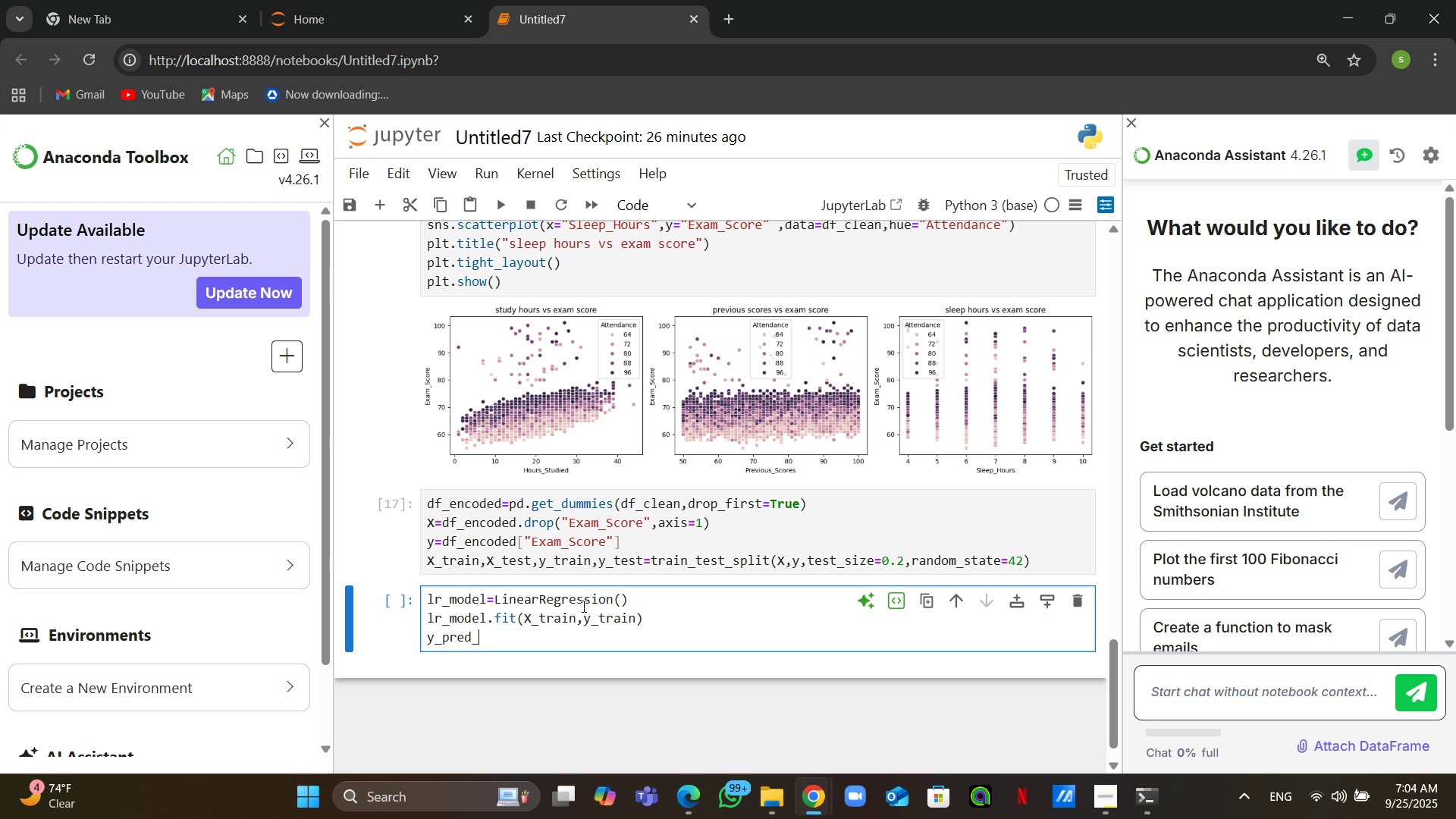 
type(lr=)
 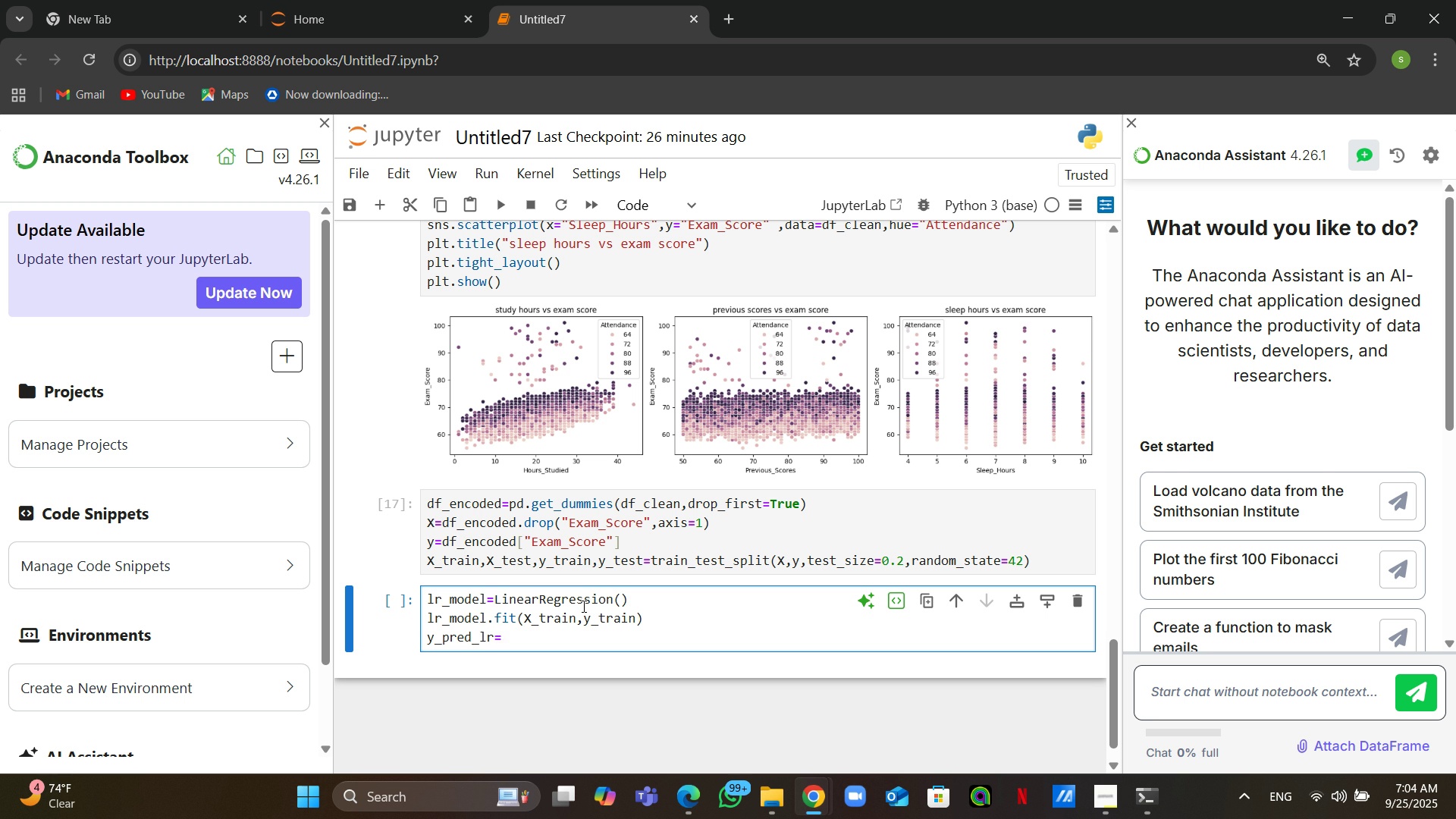 
wait(5.45)
 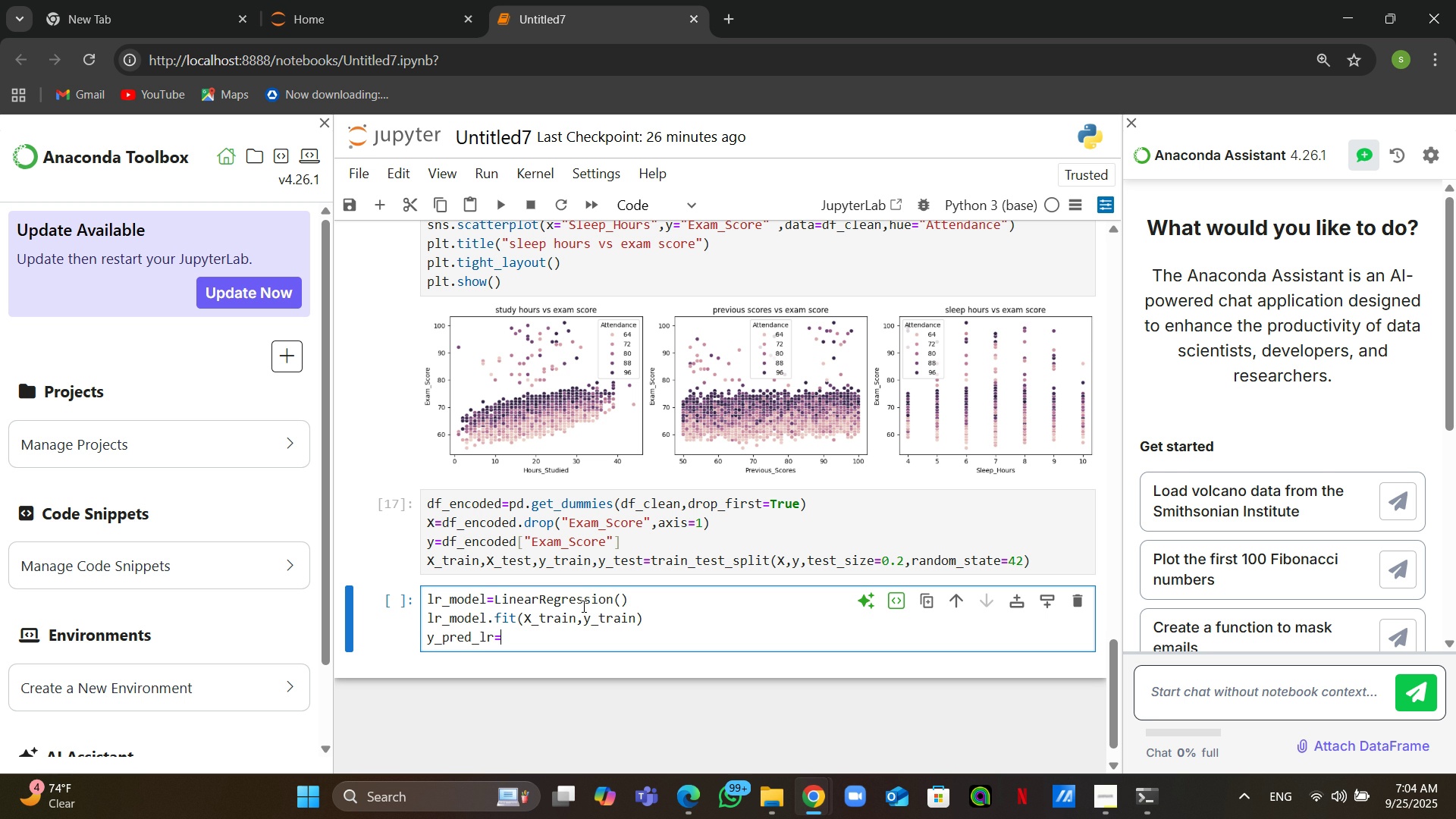 
type(lr_model.predict()
 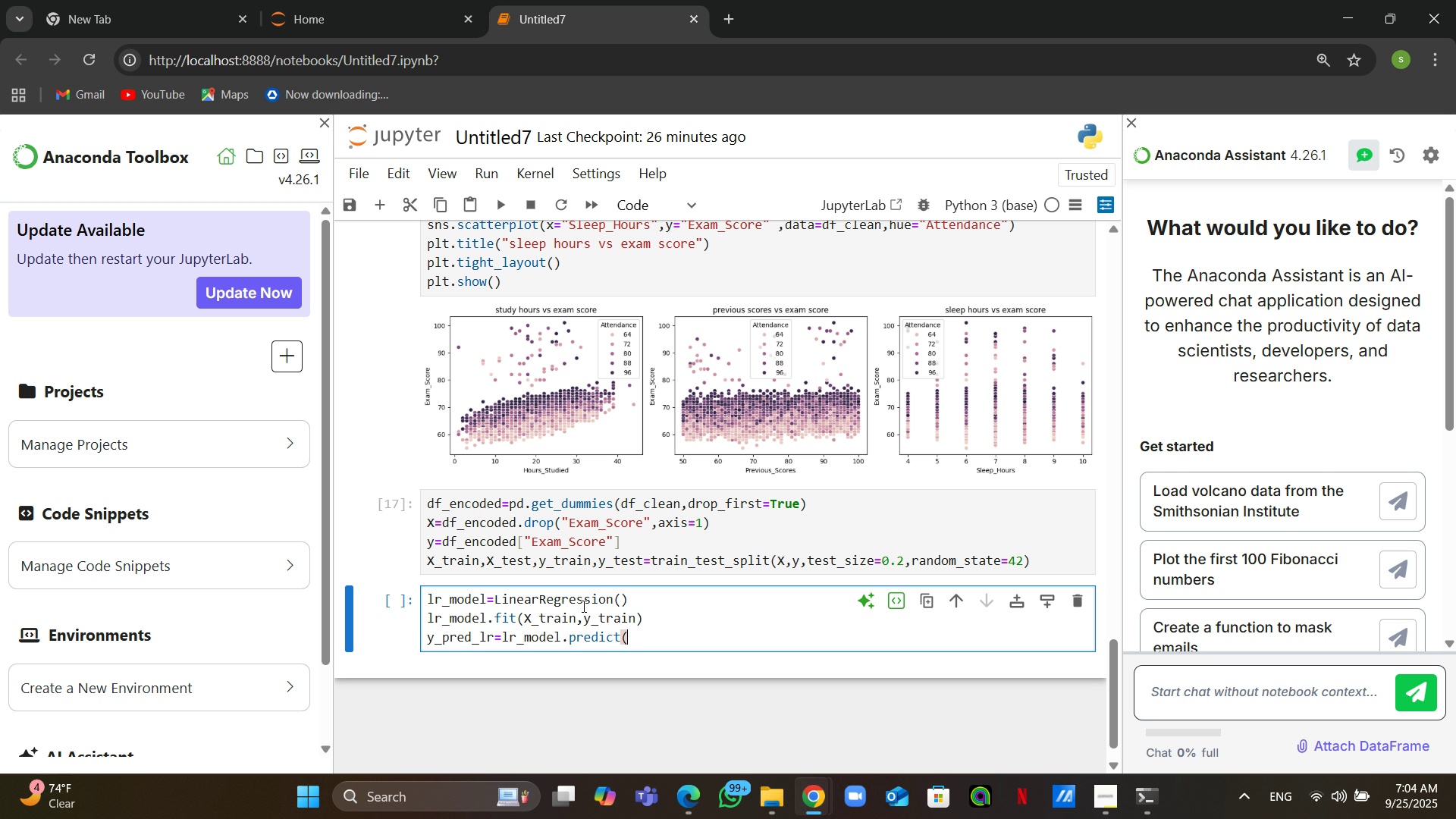 
hold_key(key=ShiftRight, duration=0.77)
 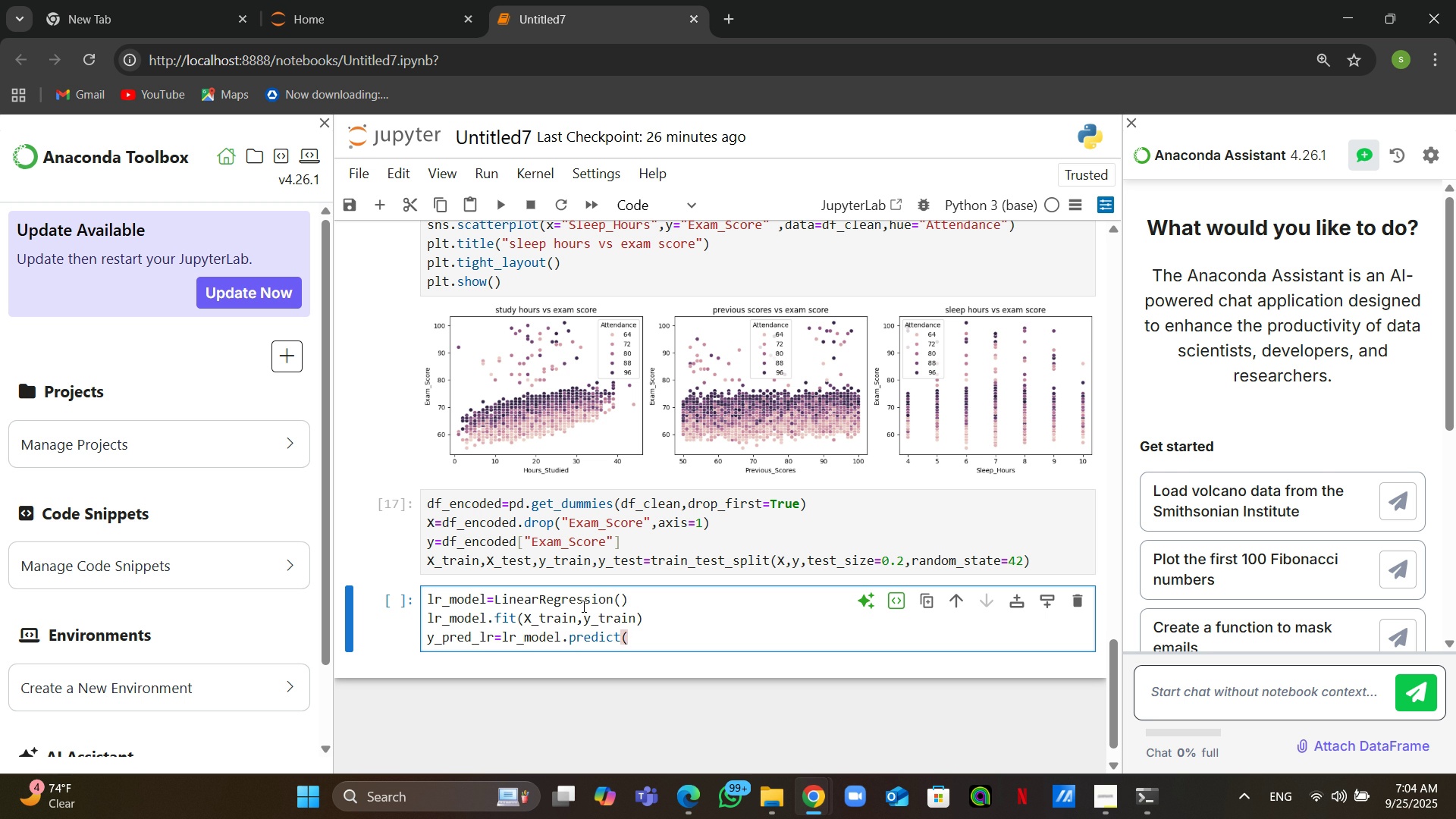 
hold_key(key=ShiftRight, duration=0.45)
 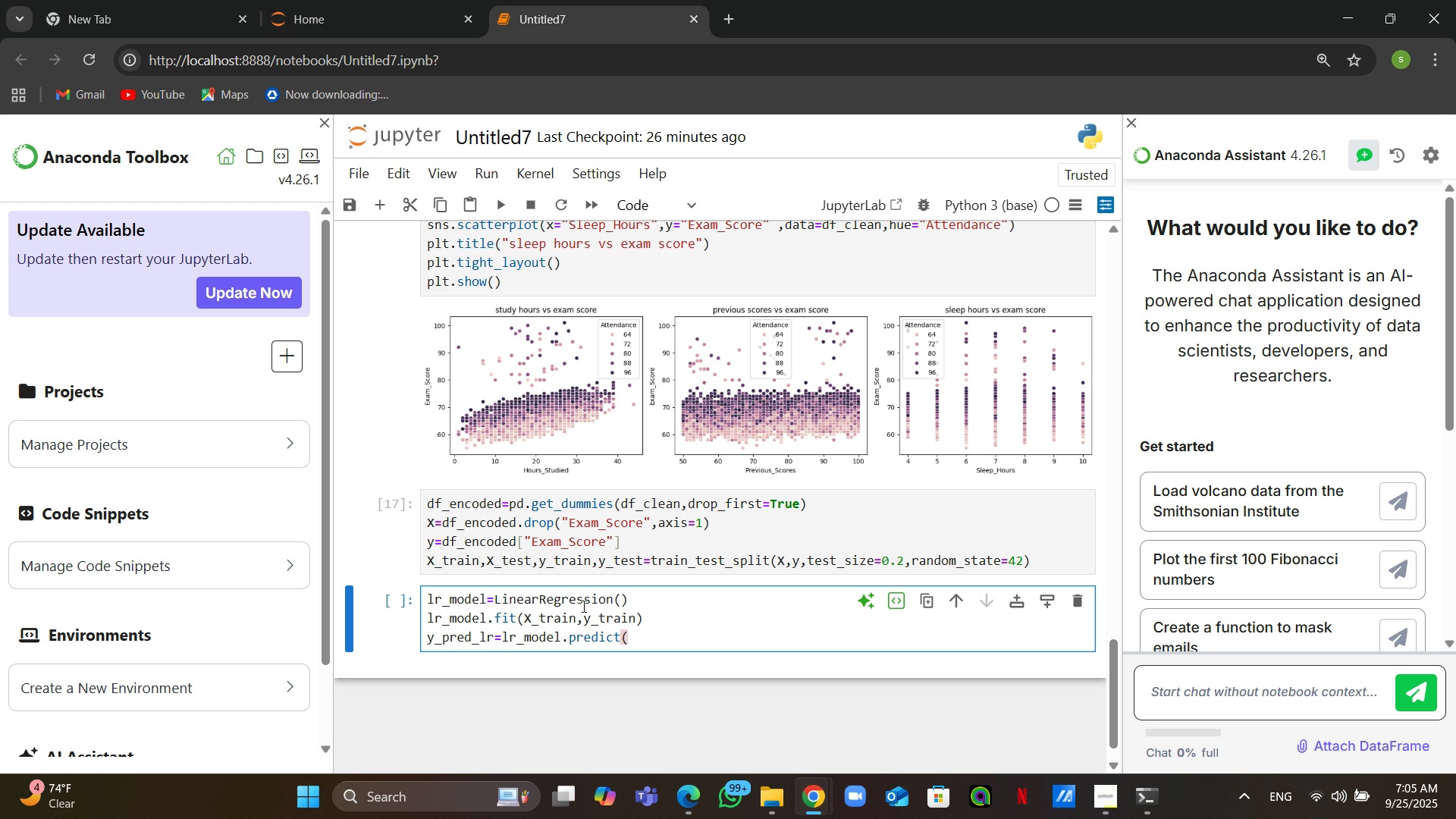 
type(")
key(Backspace)
type(x)
key(Backspace)
type(X_test"))
 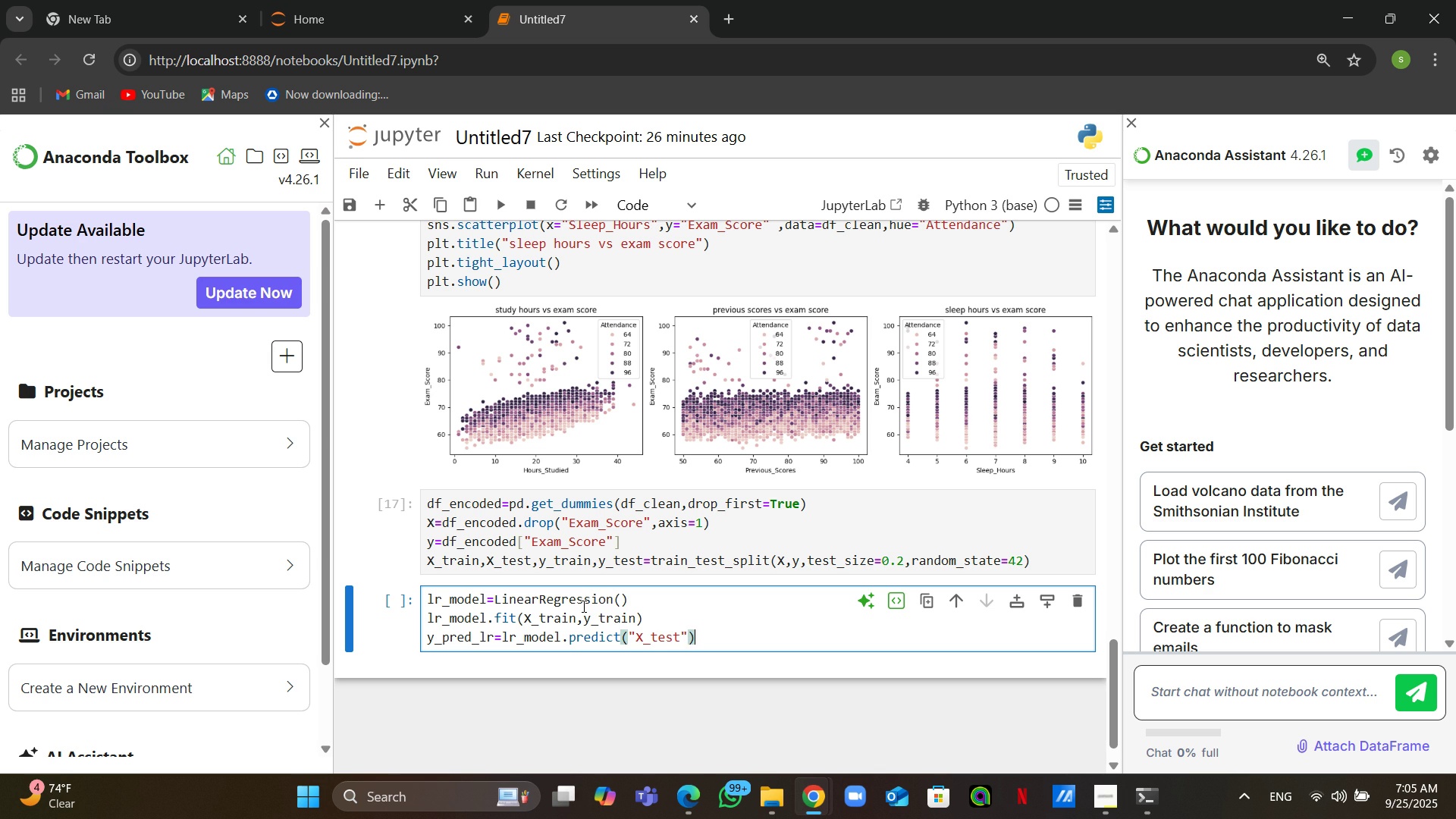 
key(Control+Enter)
 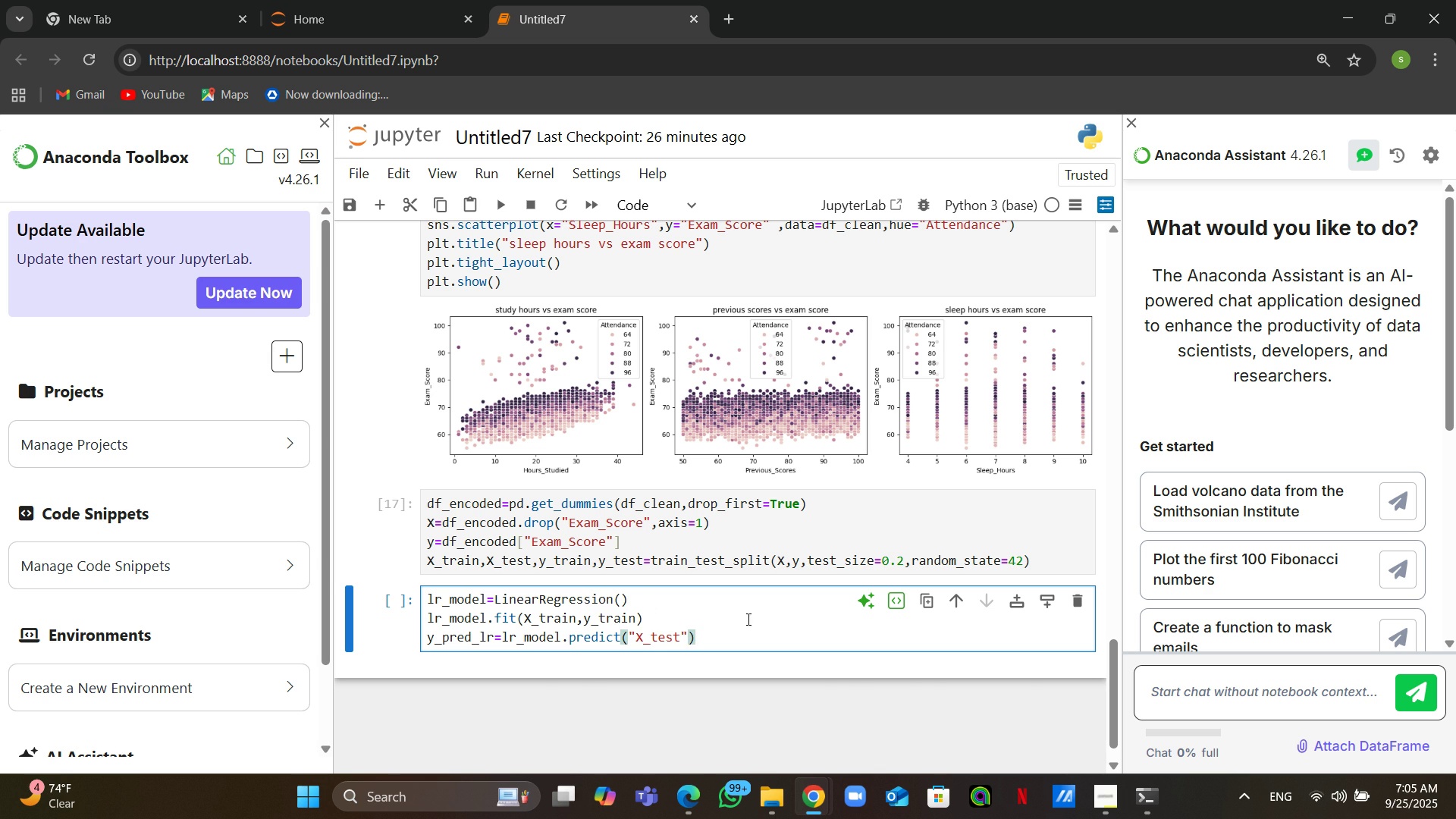 
wait(12.98)
 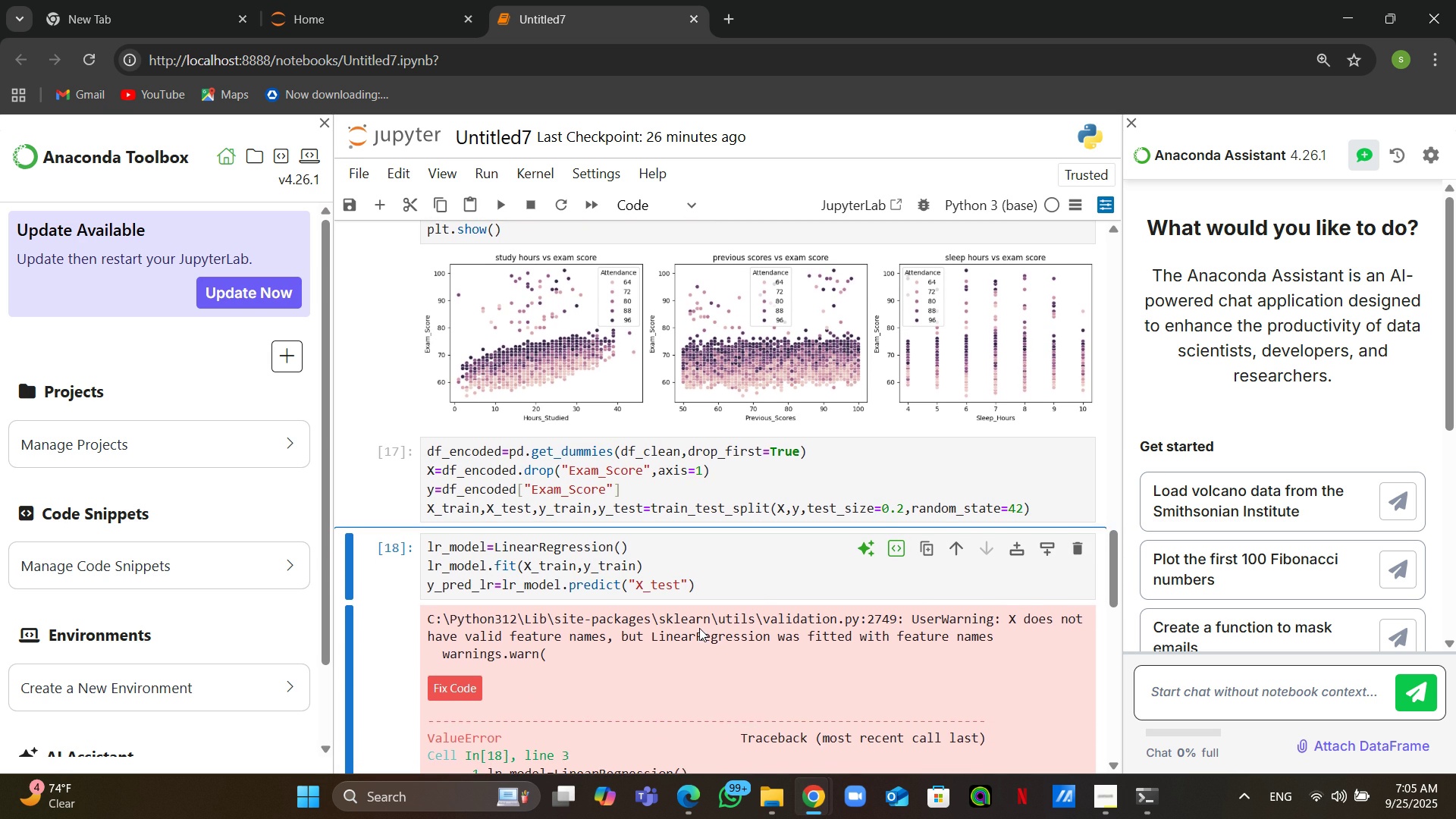 
left_click([530, 486])
 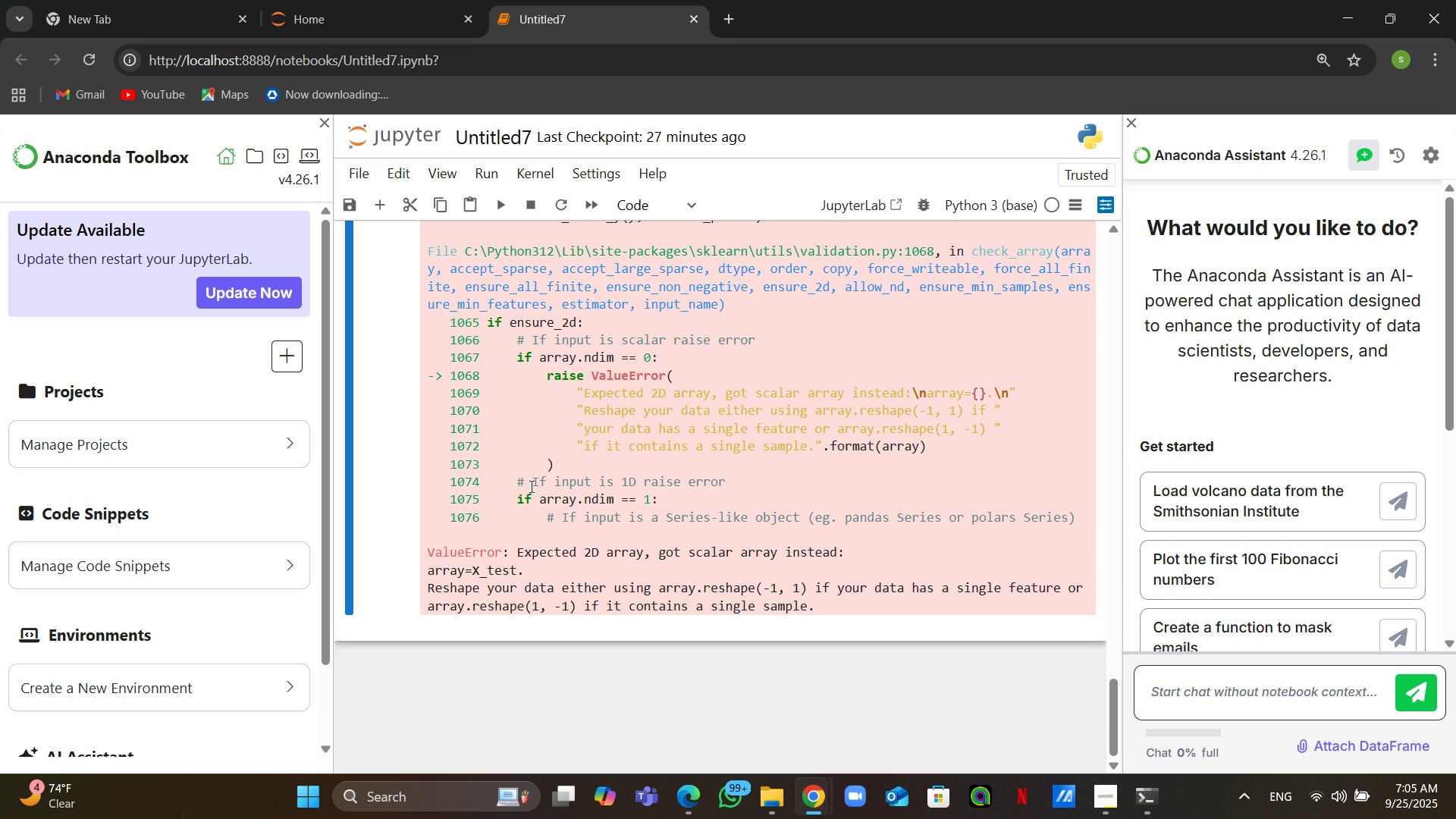 
wait(20.42)
 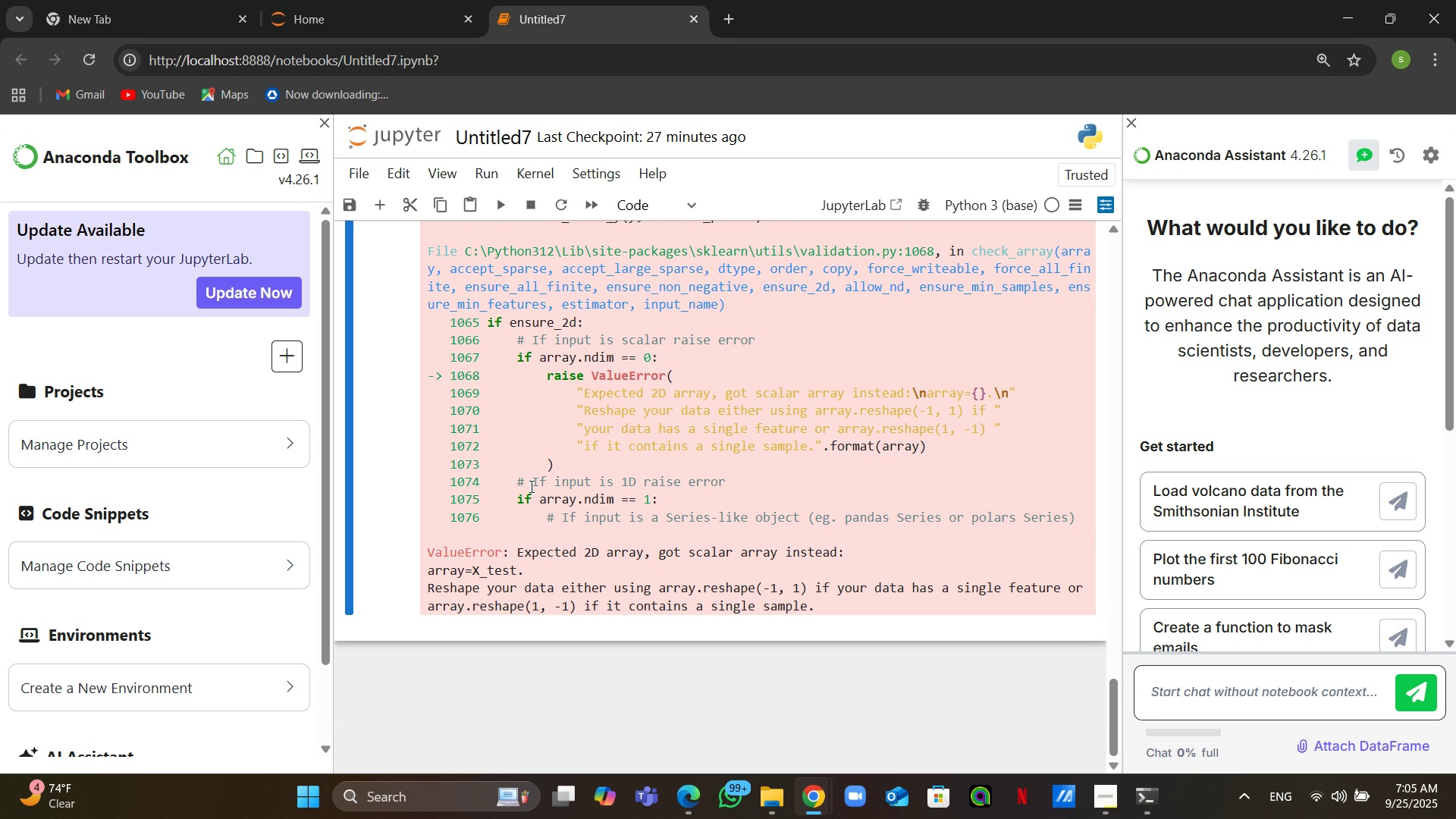 
left_click([711, 514])
 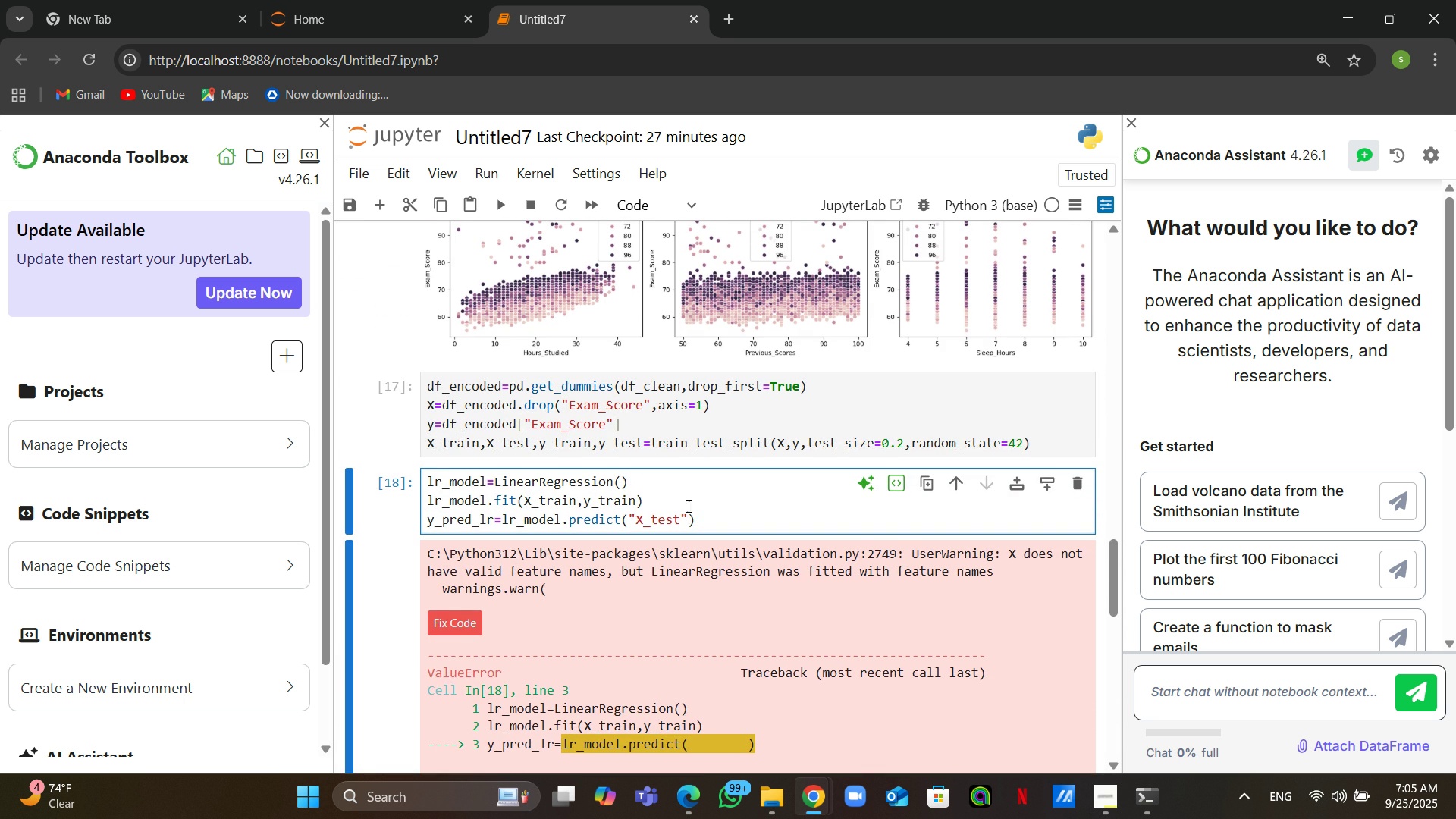 
key(Control+Enter)
 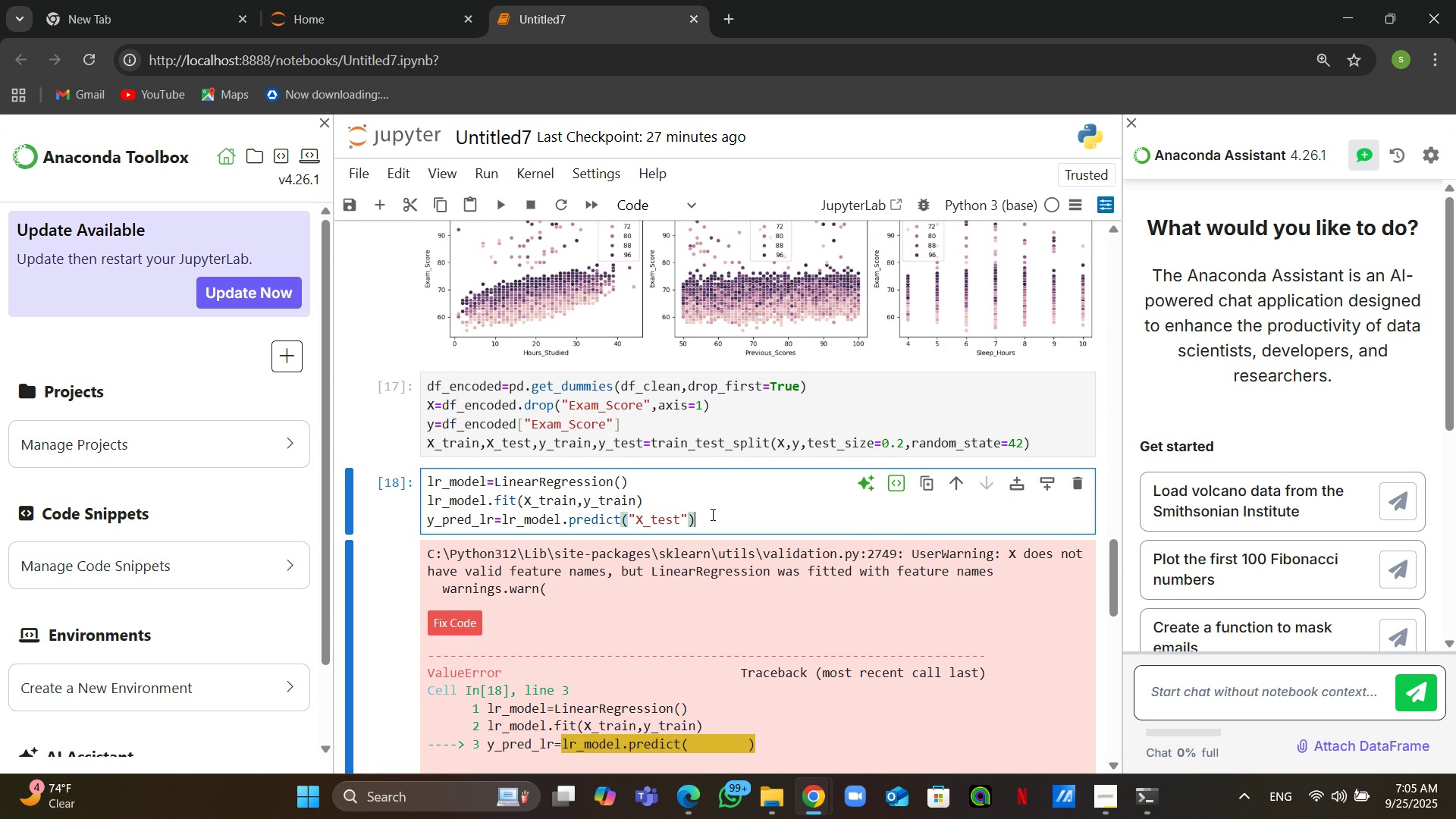 
wait(8.35)
 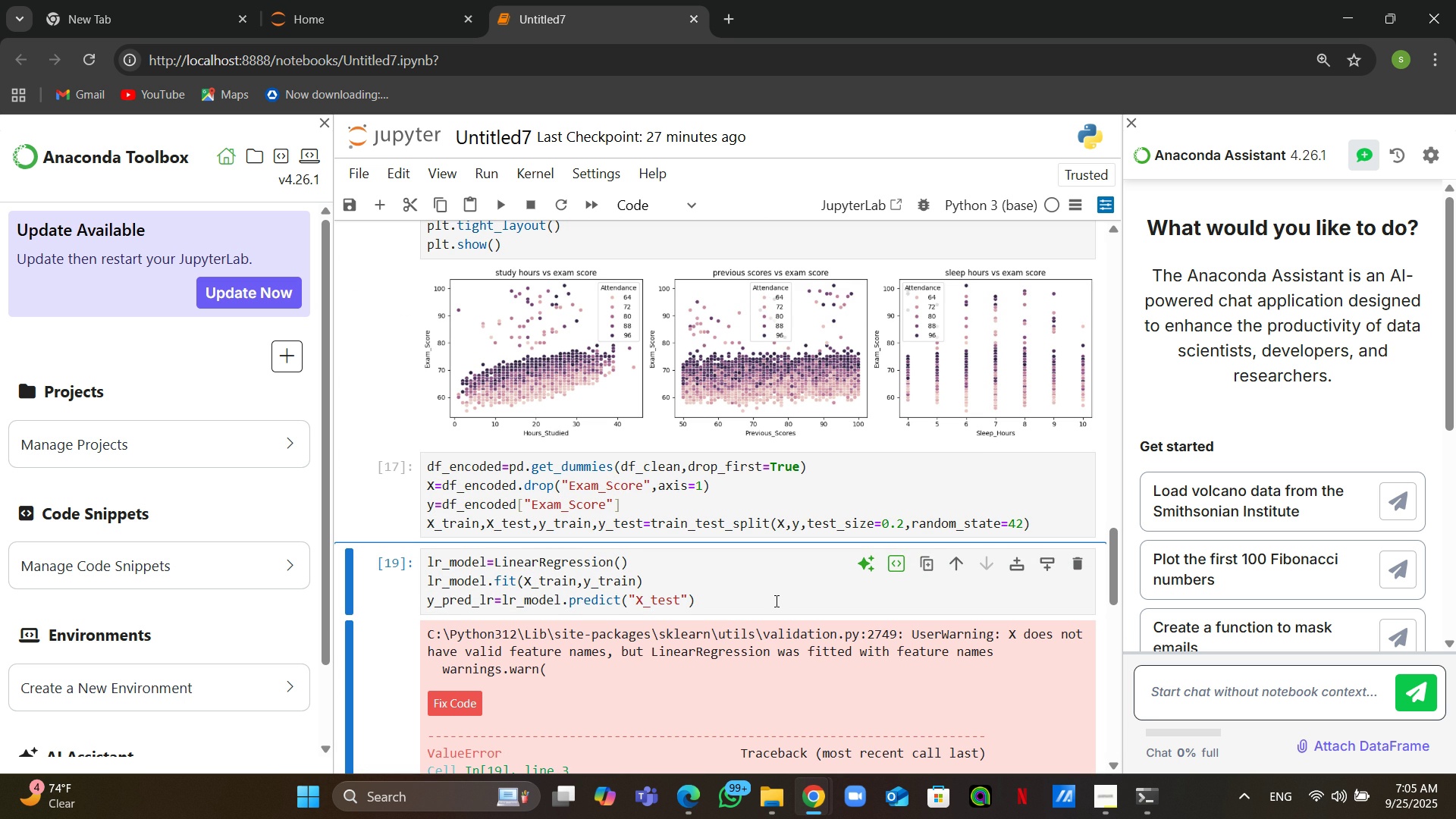 
right_click([472, 578])
 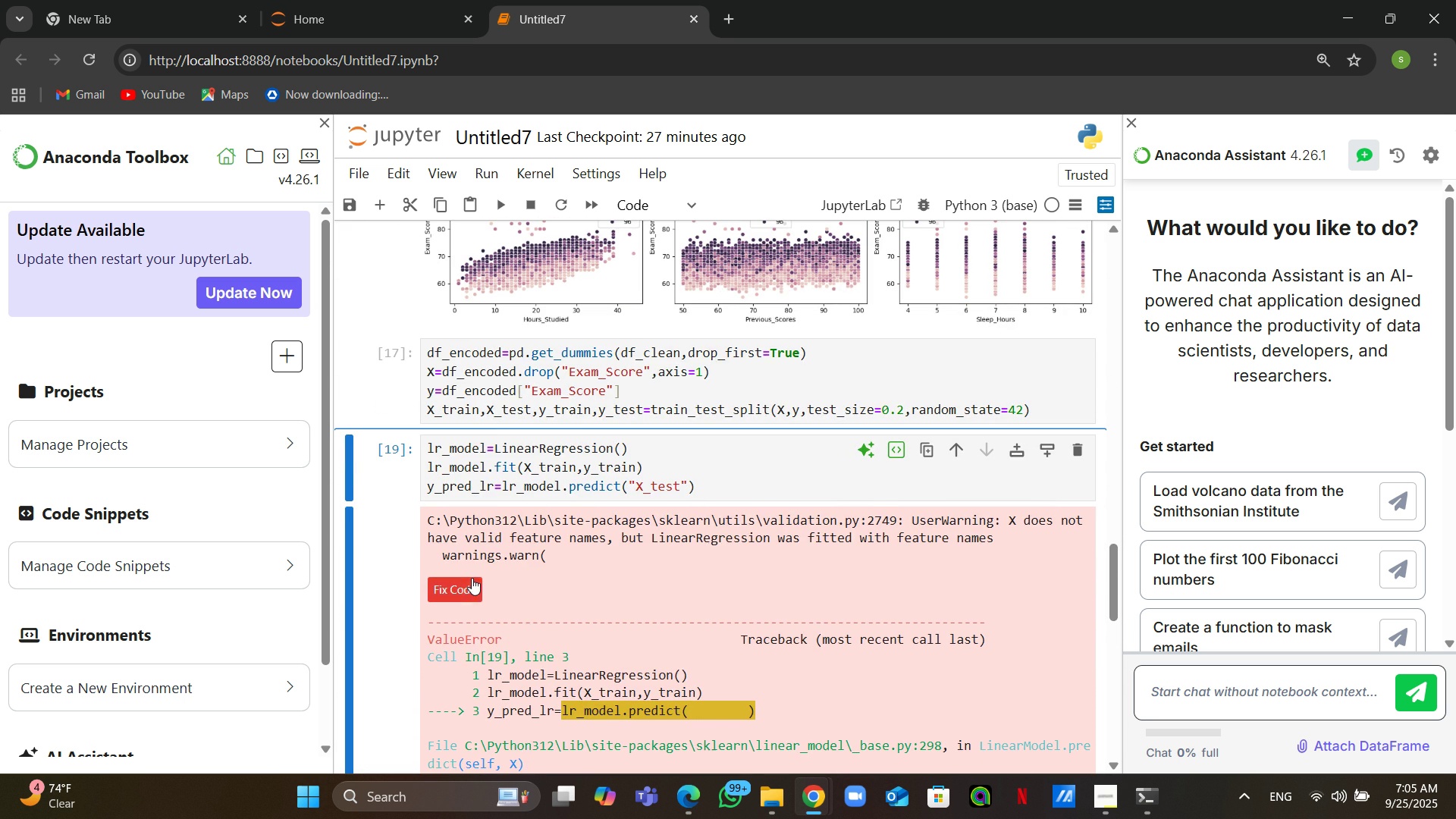 
left_click([885, 603])
 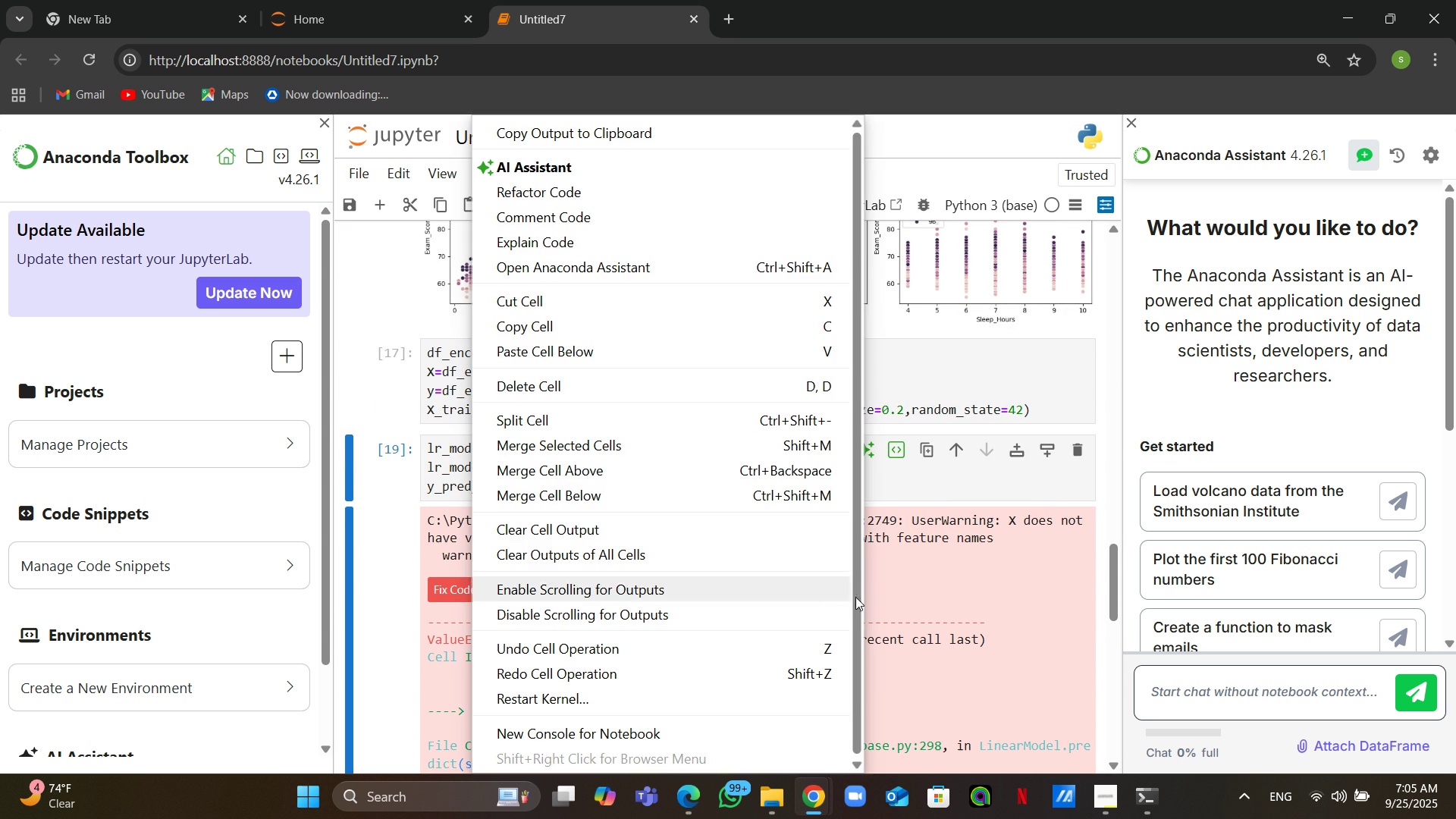 
left_click([468, 596])
 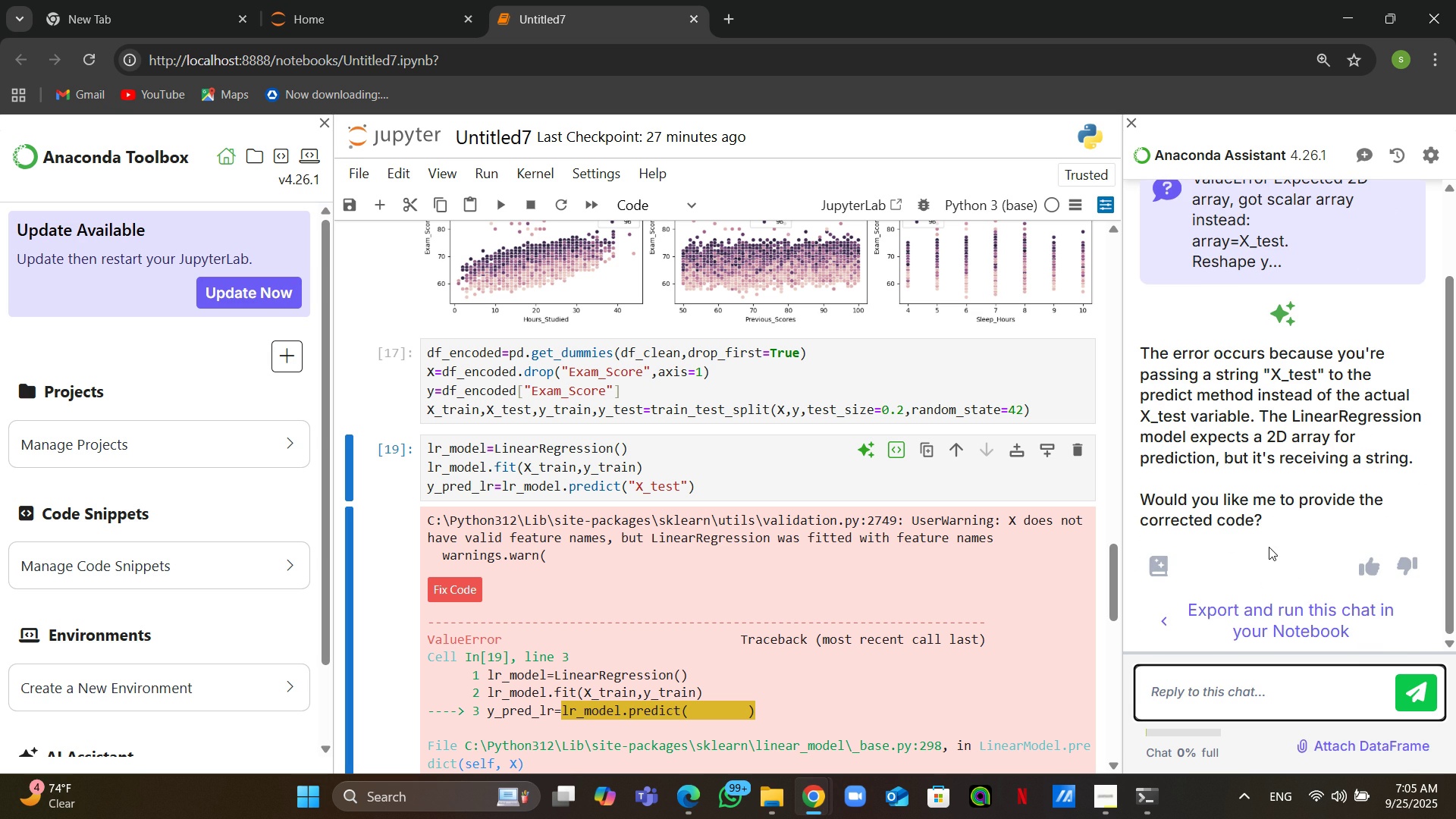 
wait(6.99)
 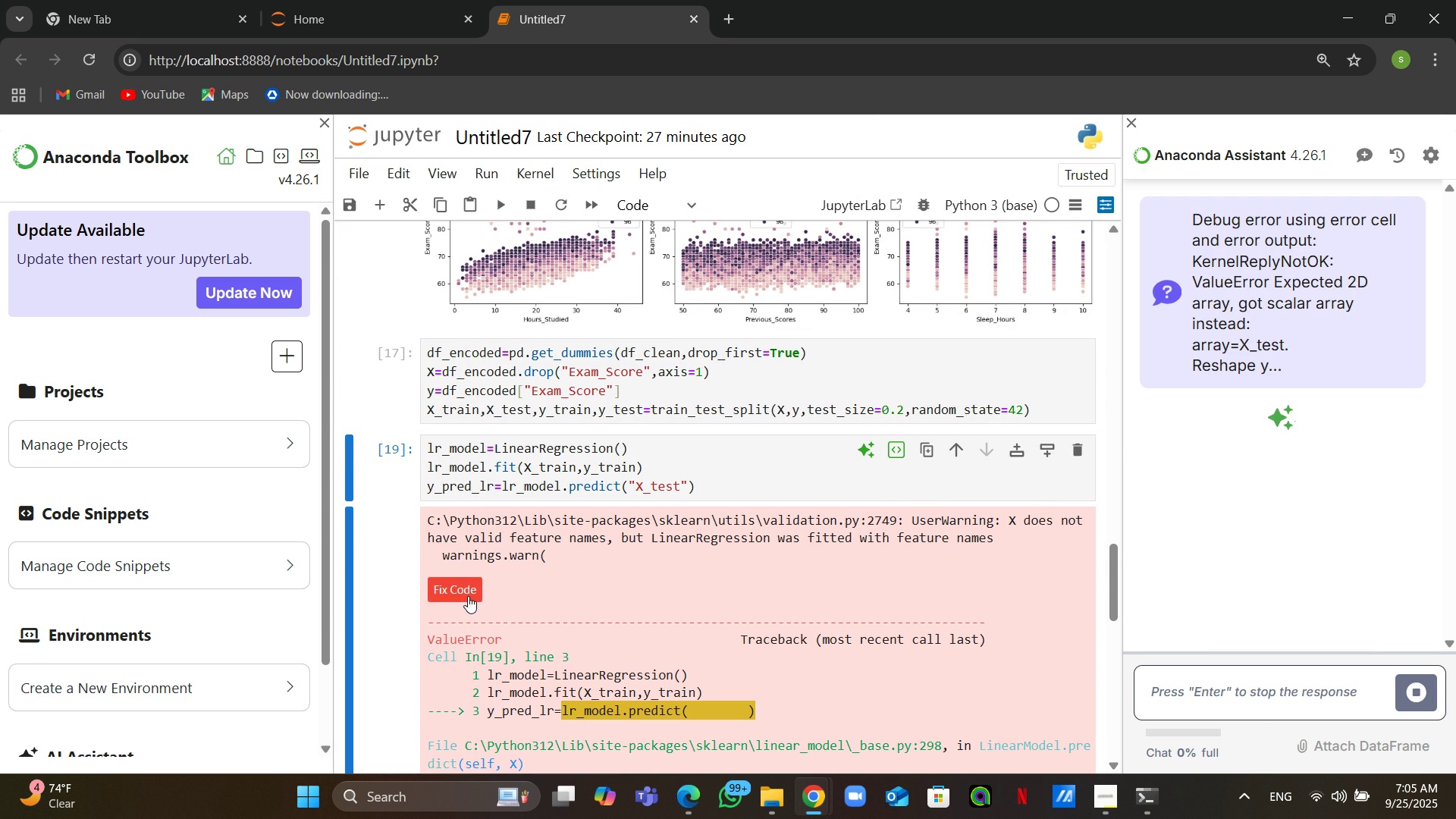 
right_click([1301, 615])
 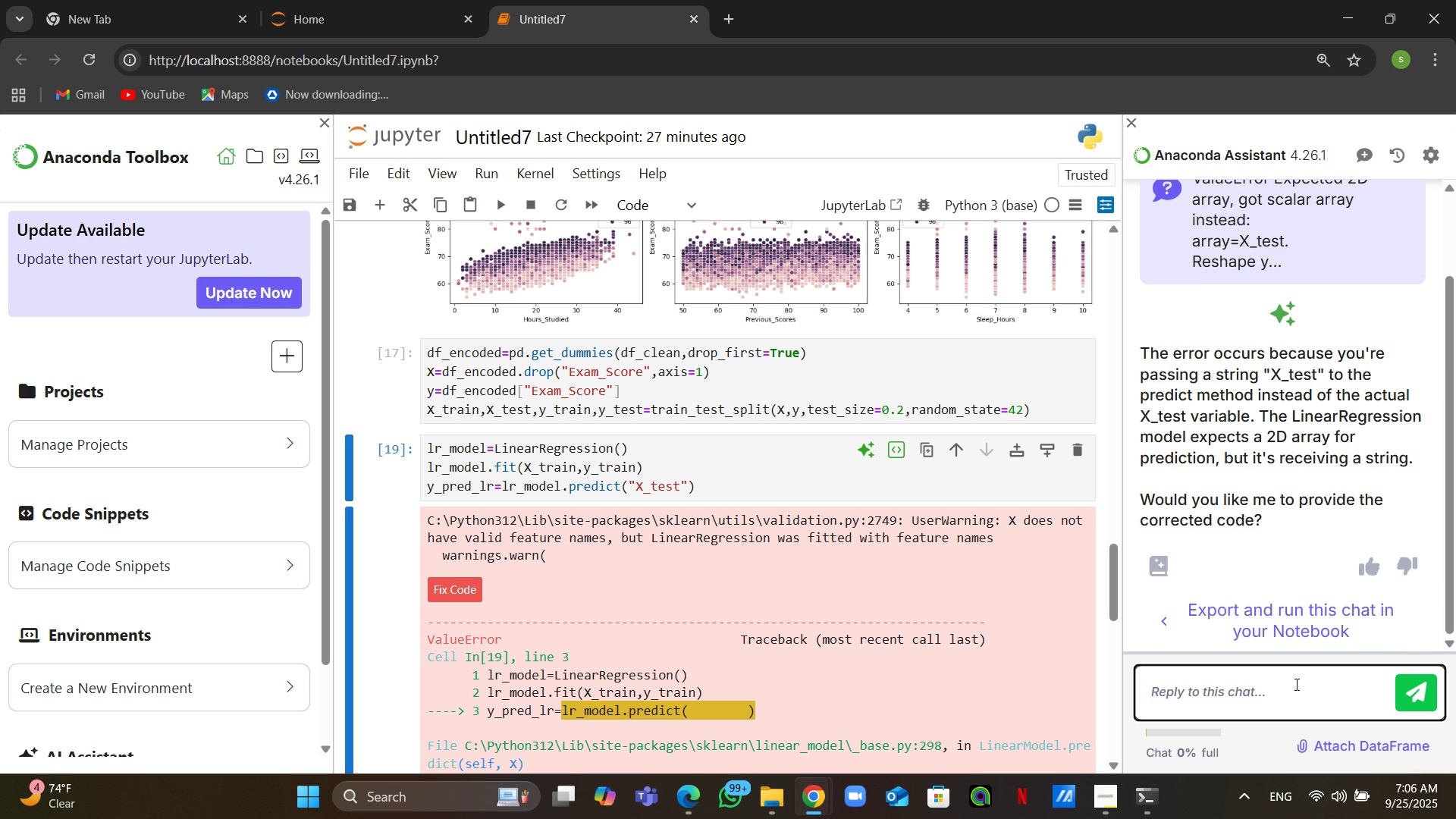 
left_click([1351, 630])
 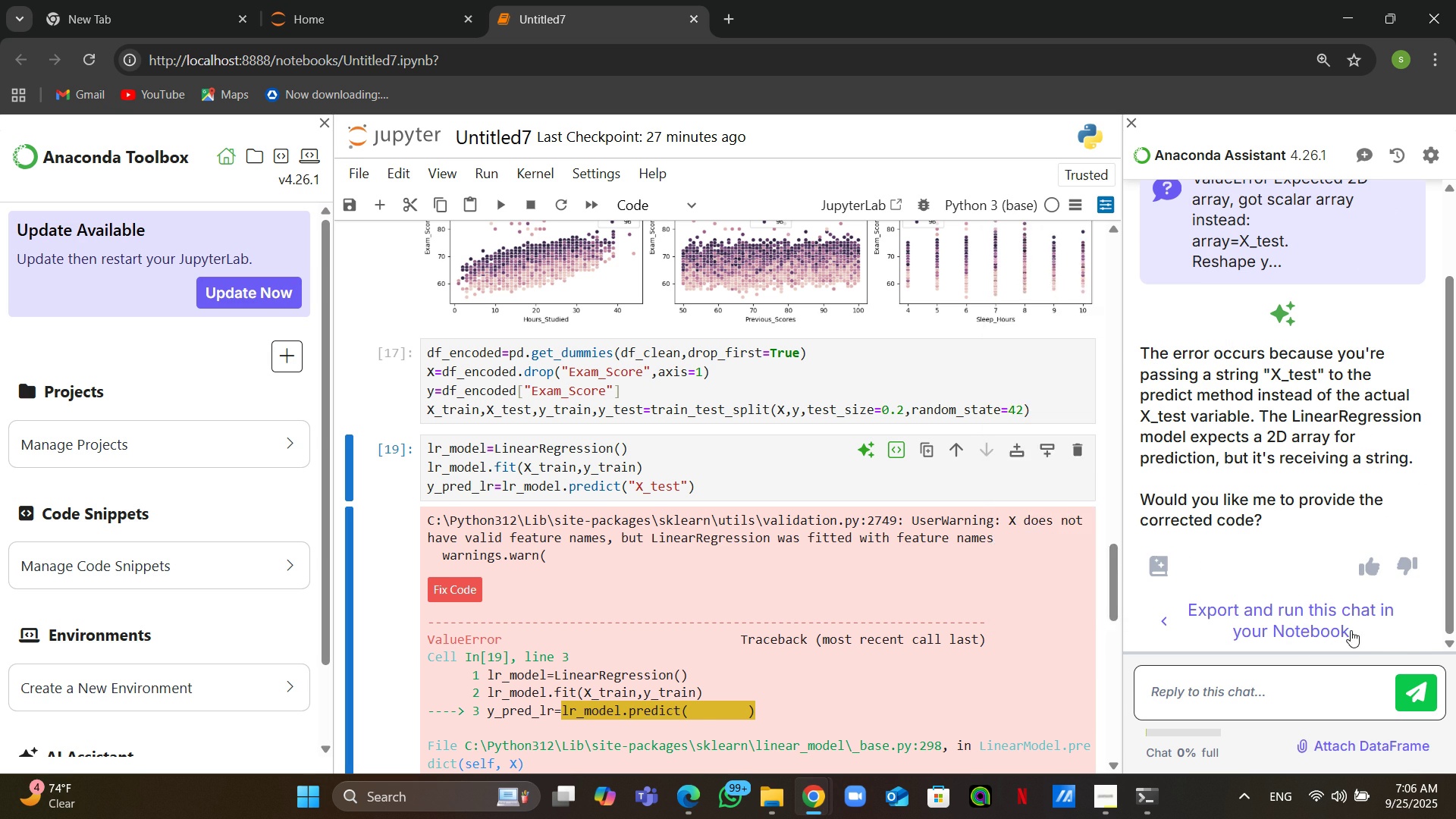 
left_click([1286, 614])
 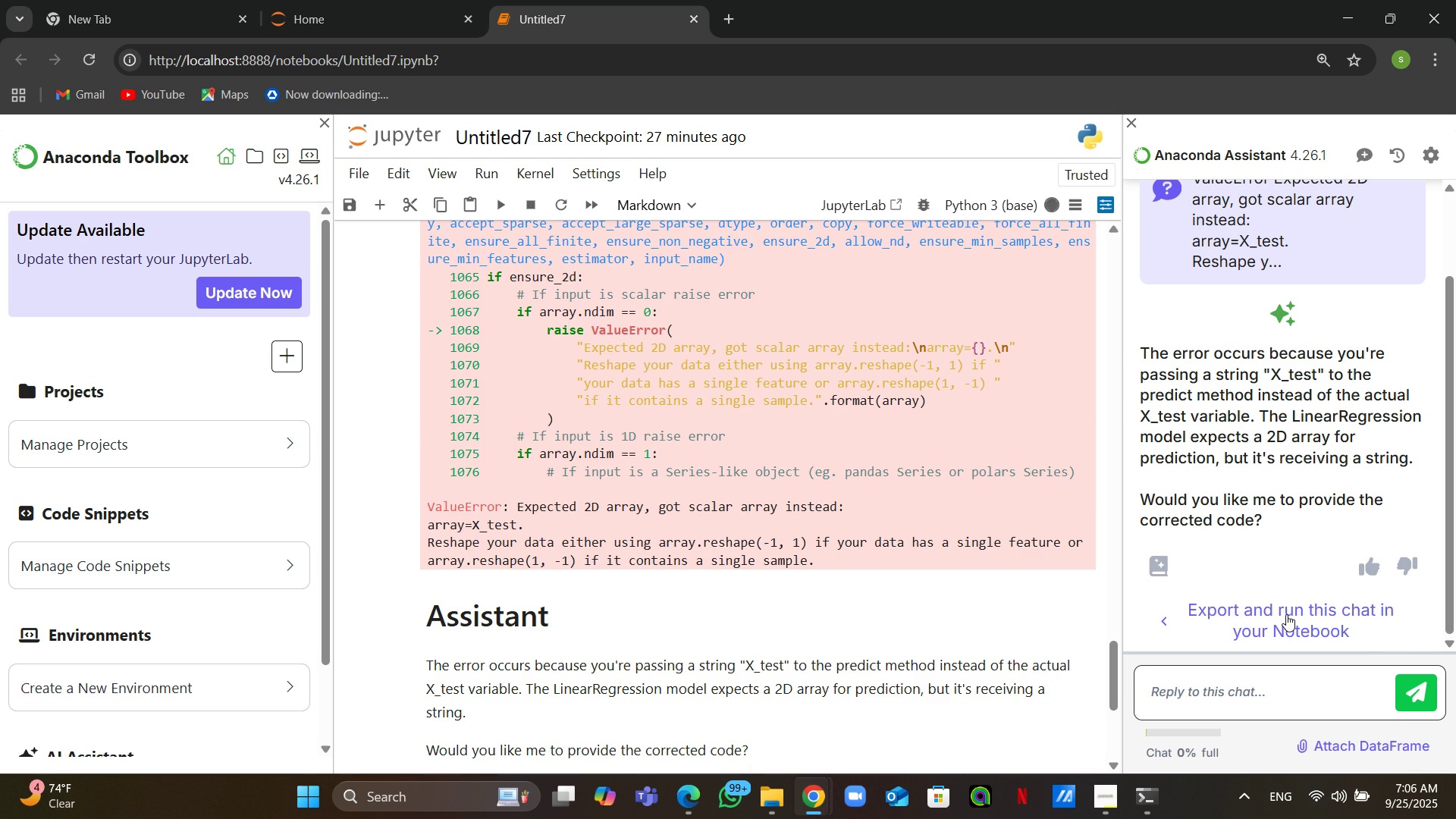 
double_click([1286, 614])
 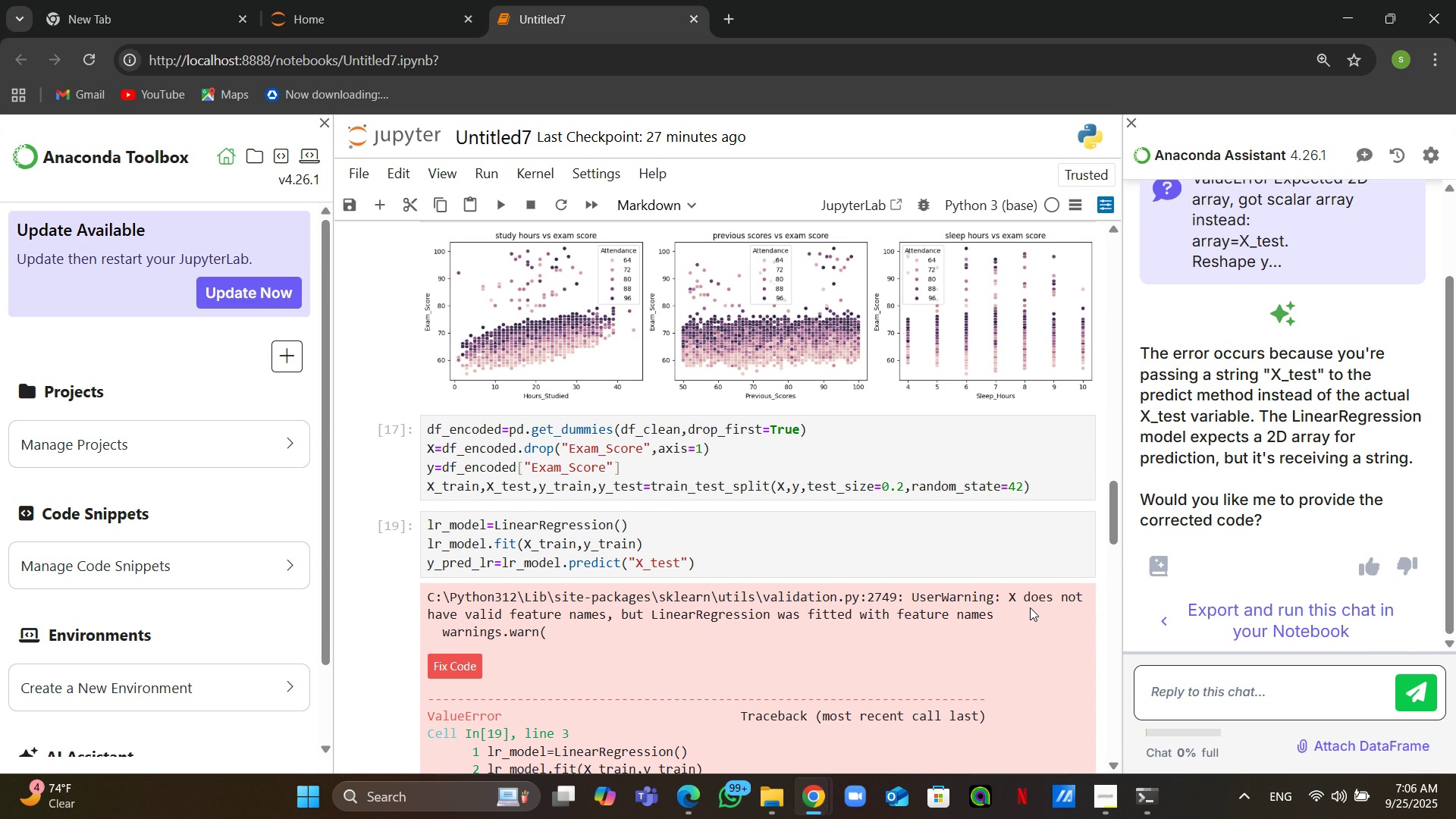 
wait(13.93)
 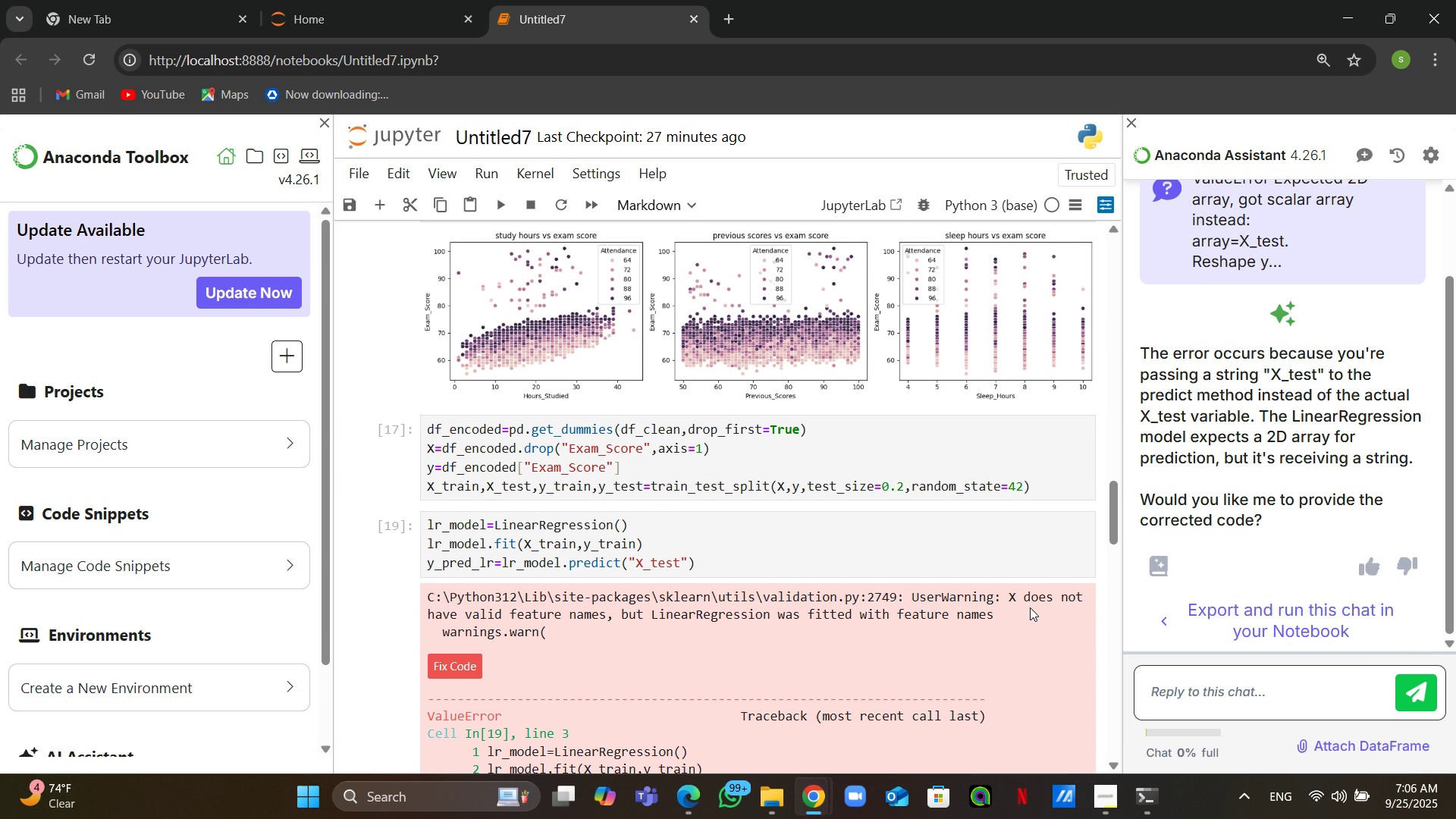 
left_click([1210, 701])
 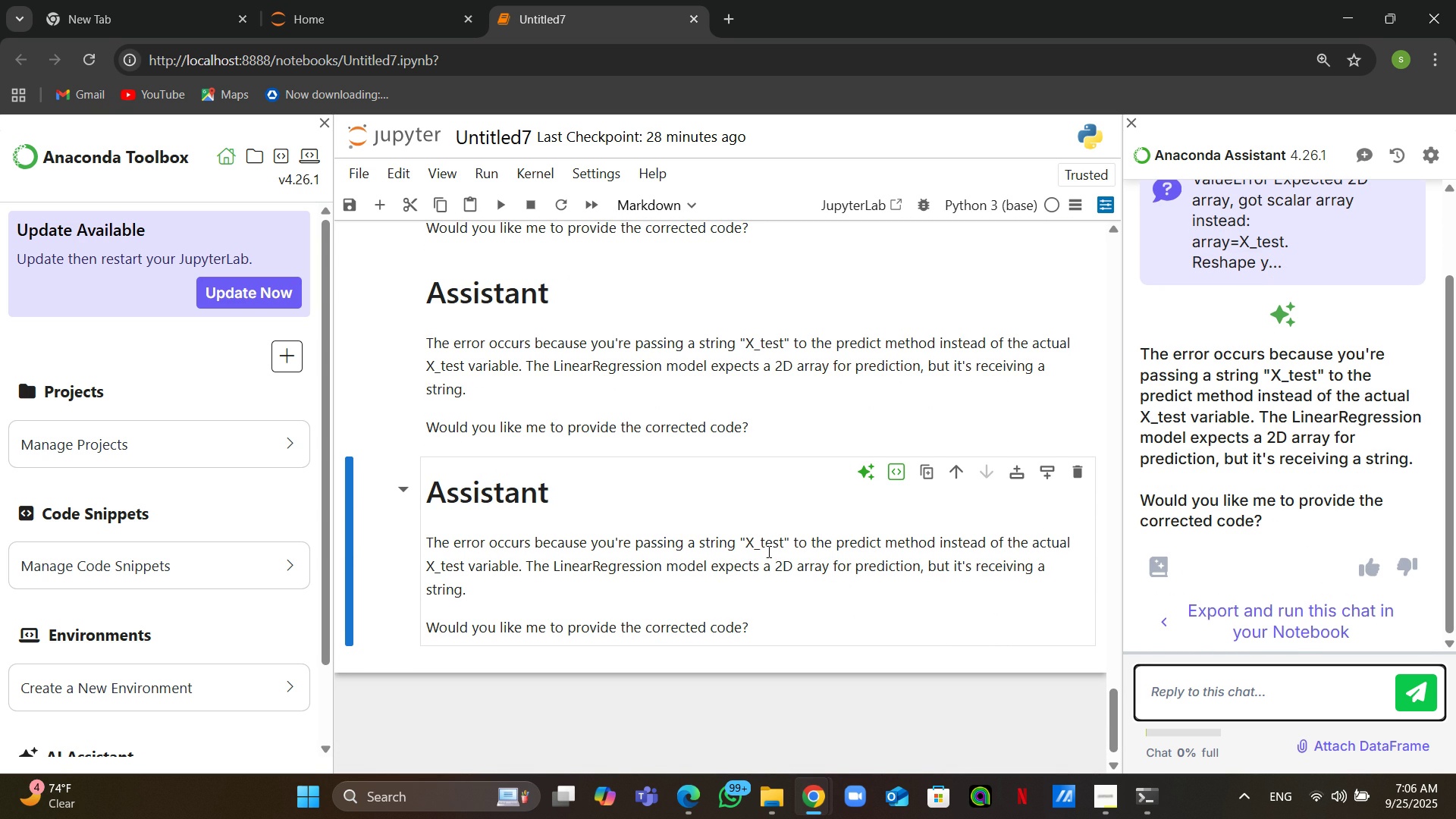 
wait(26.44)
 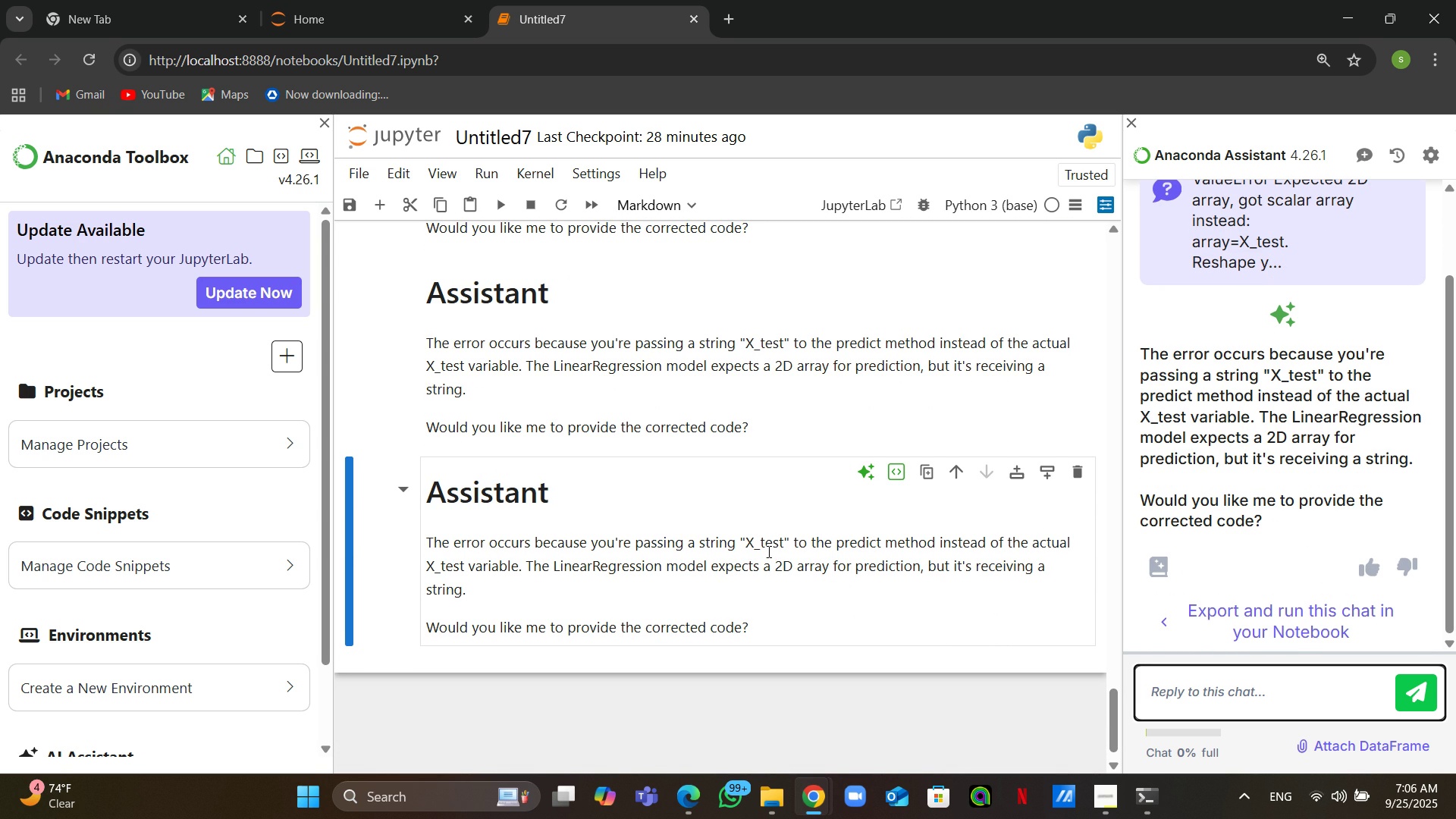 
left_click([723, 624])
 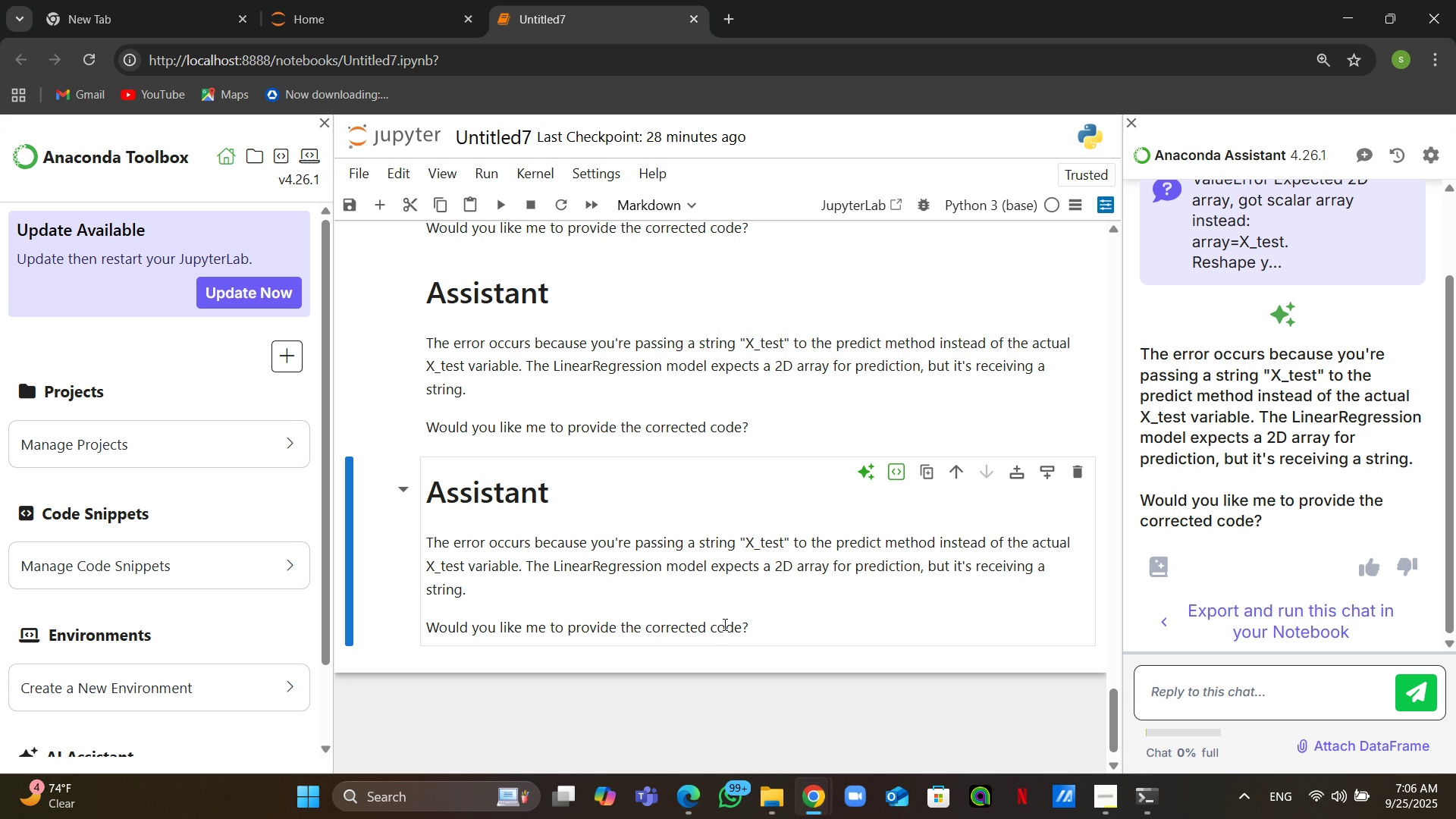 
left_click([1177, 670])
 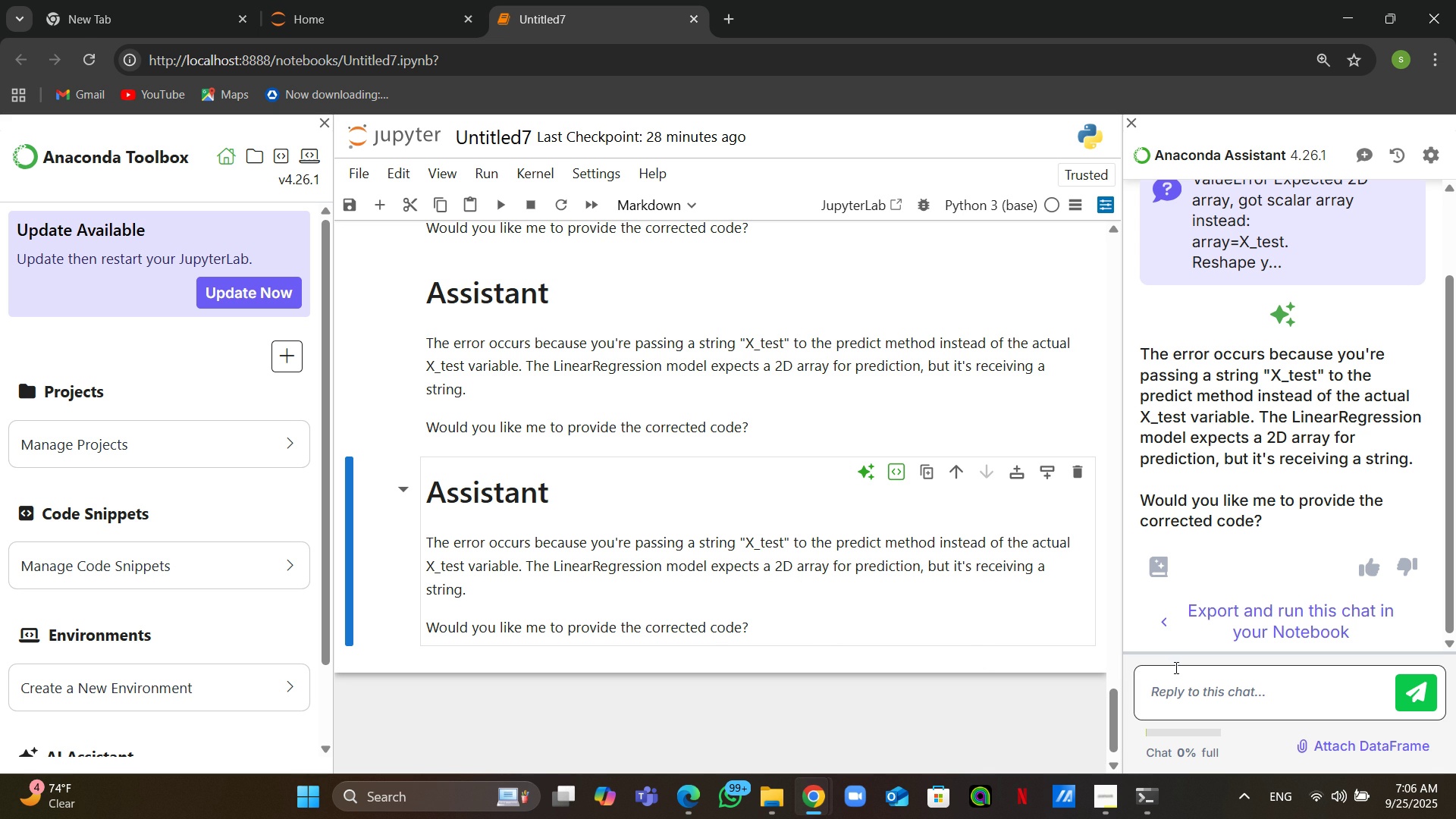 
type(yes)
 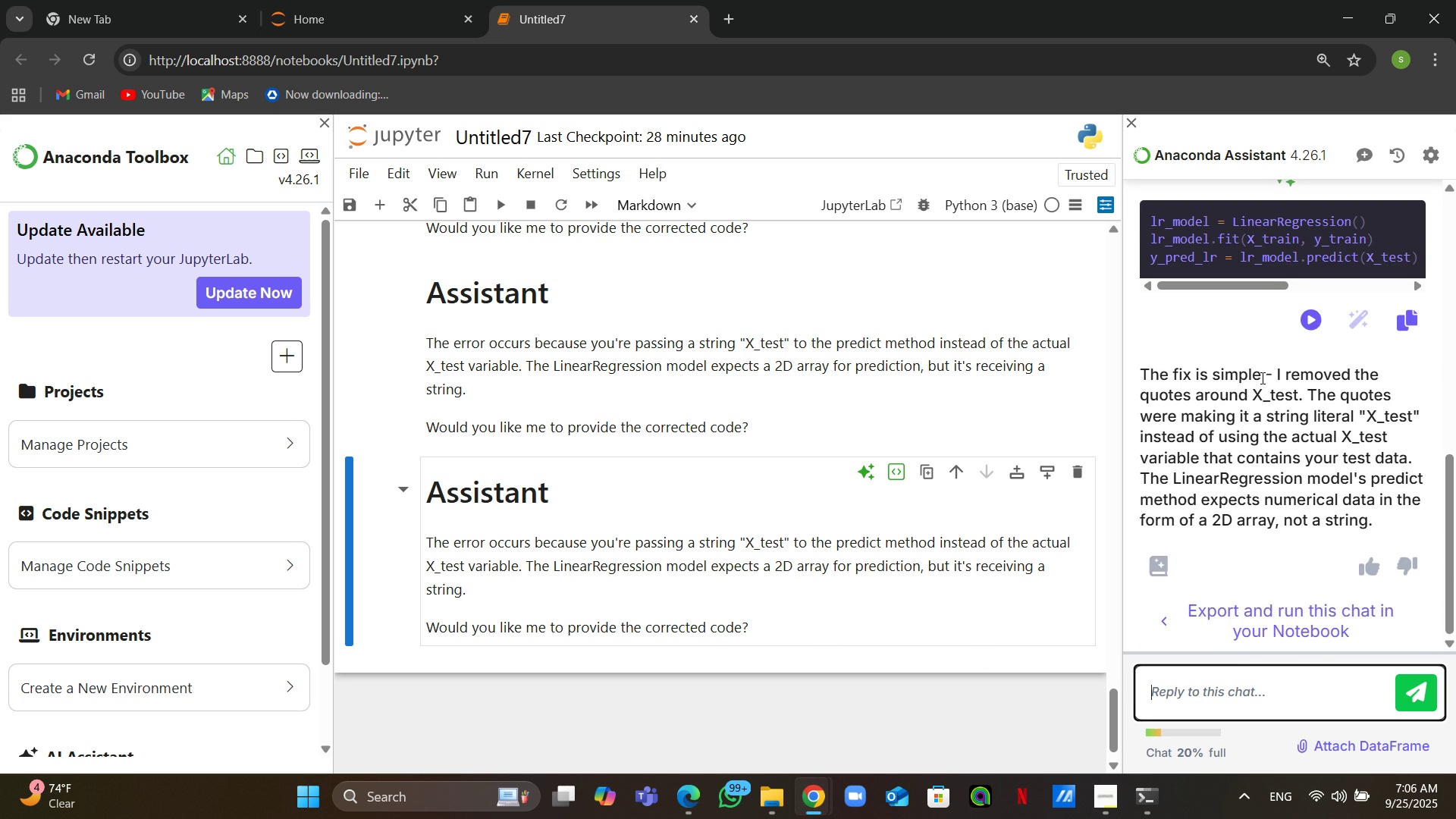 
key(Enter)
 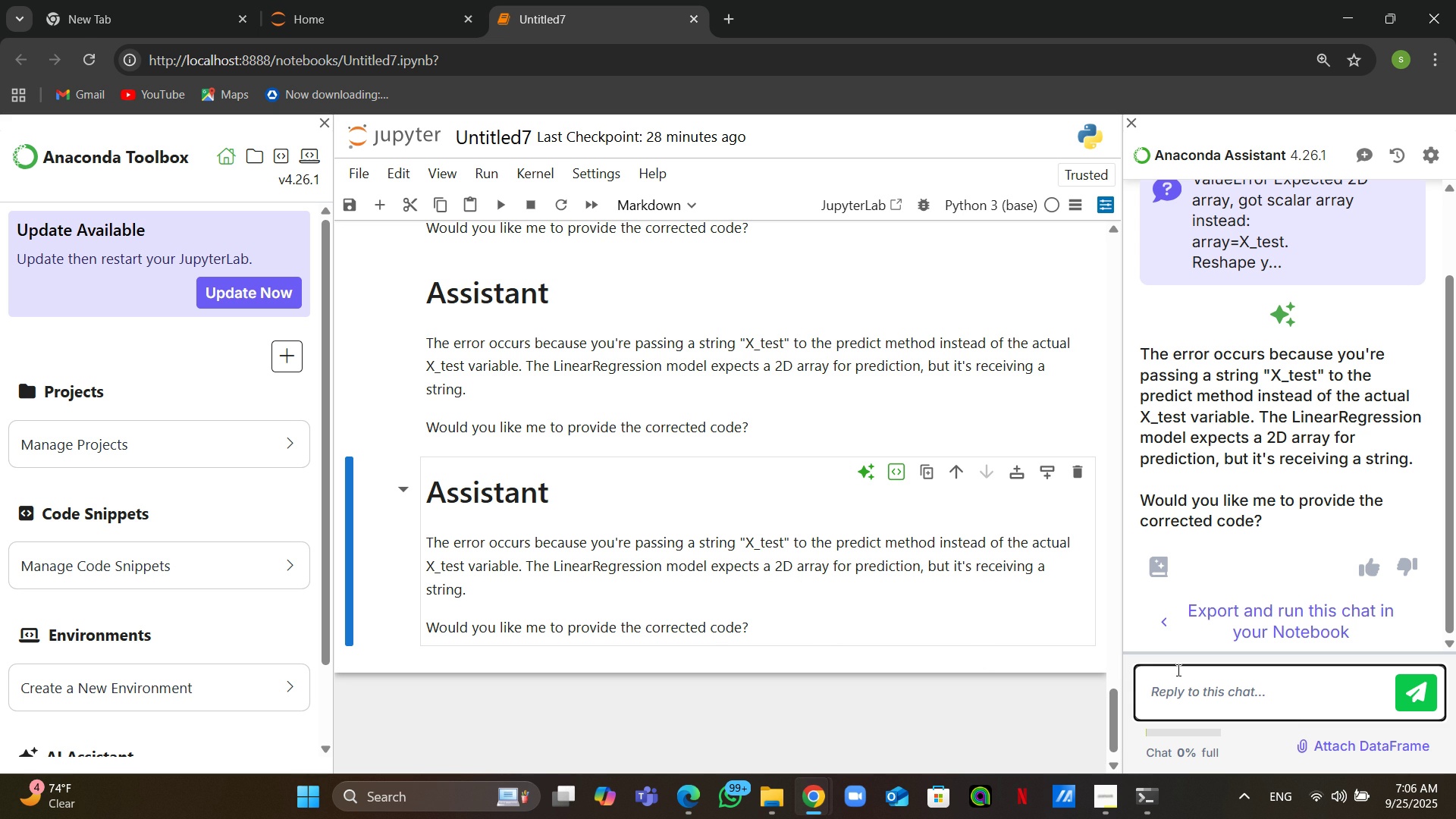 
wait(12.89)
 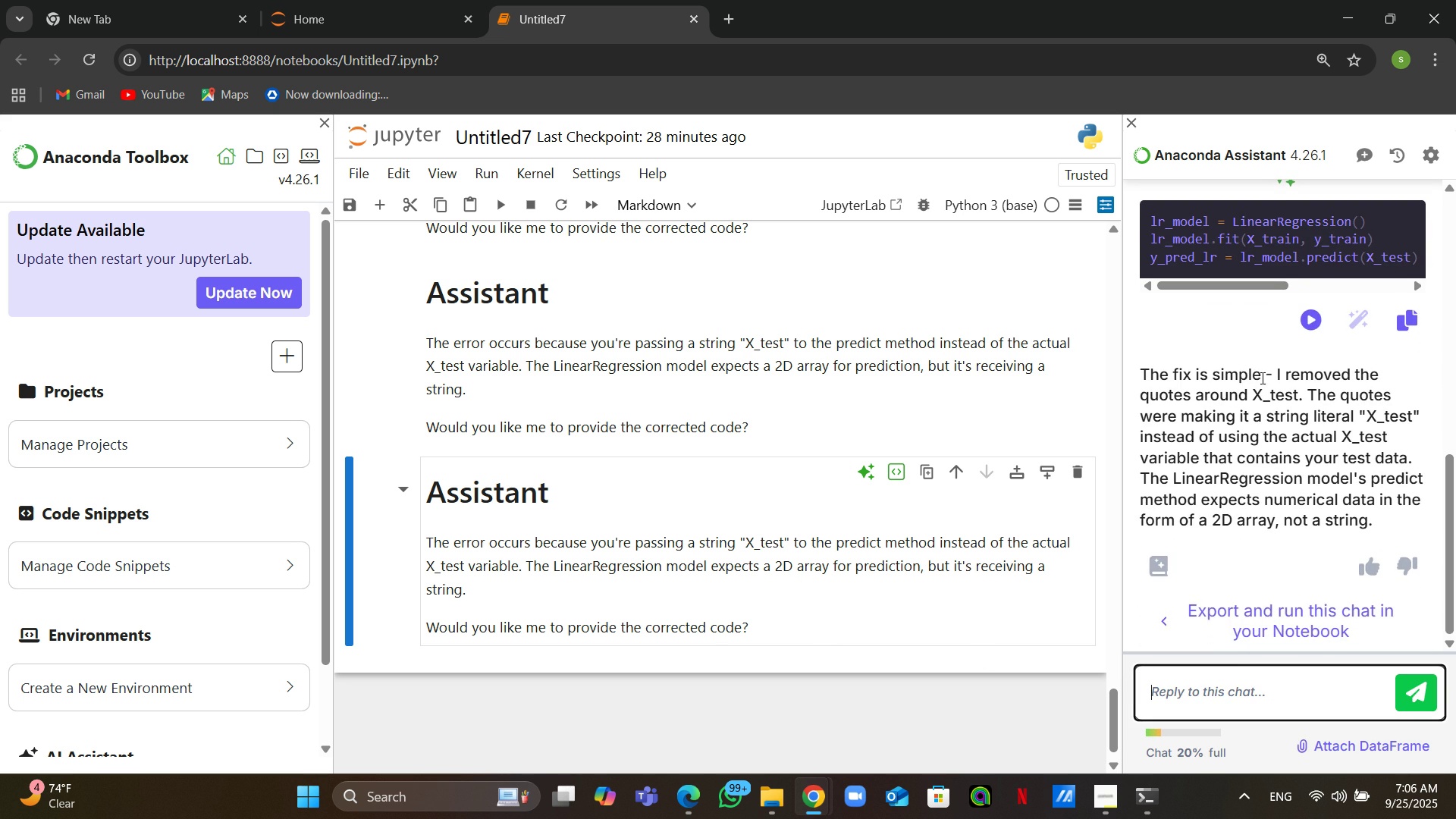 
left_click([686, 485])
 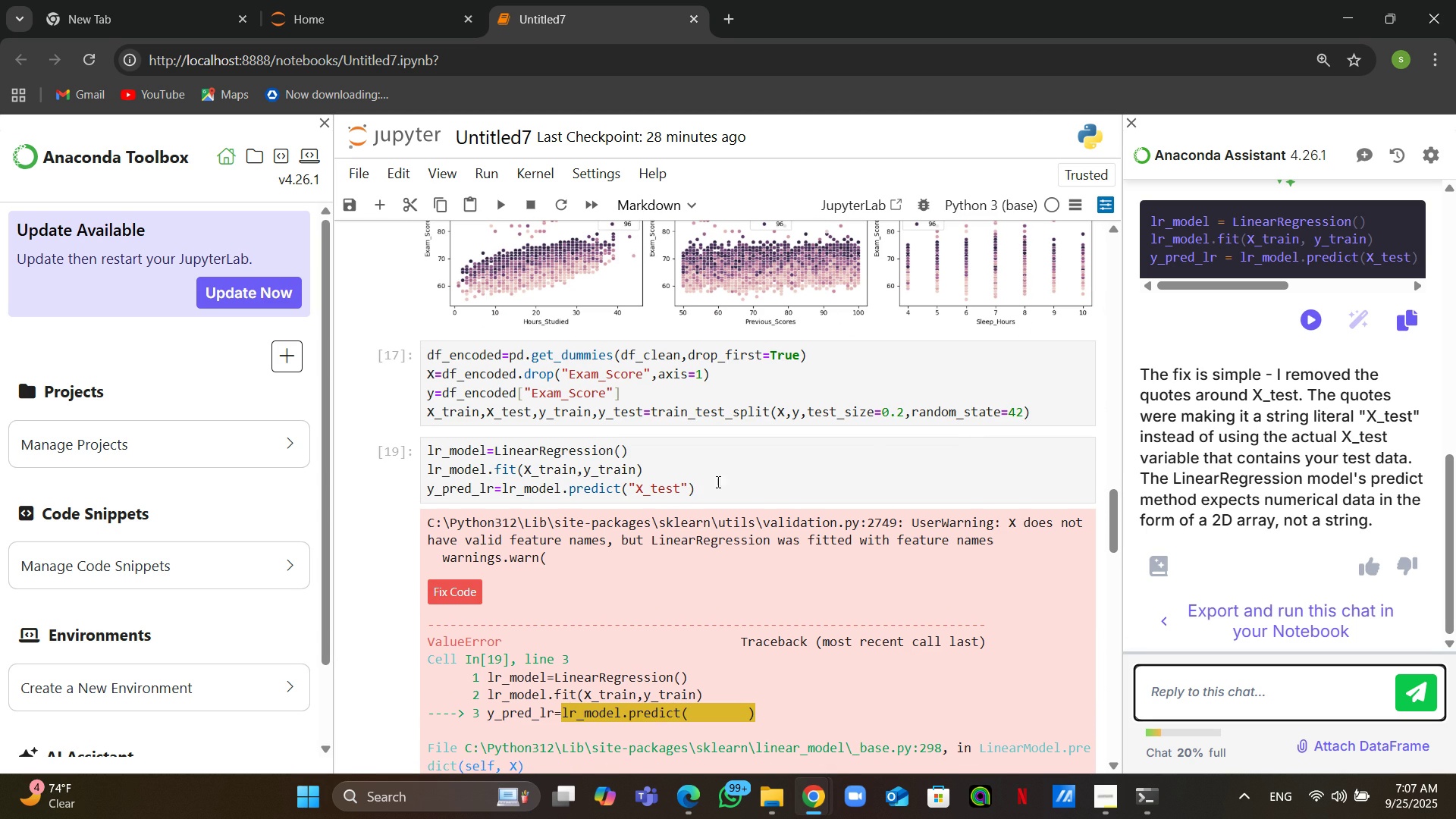 
key(Backspace)
 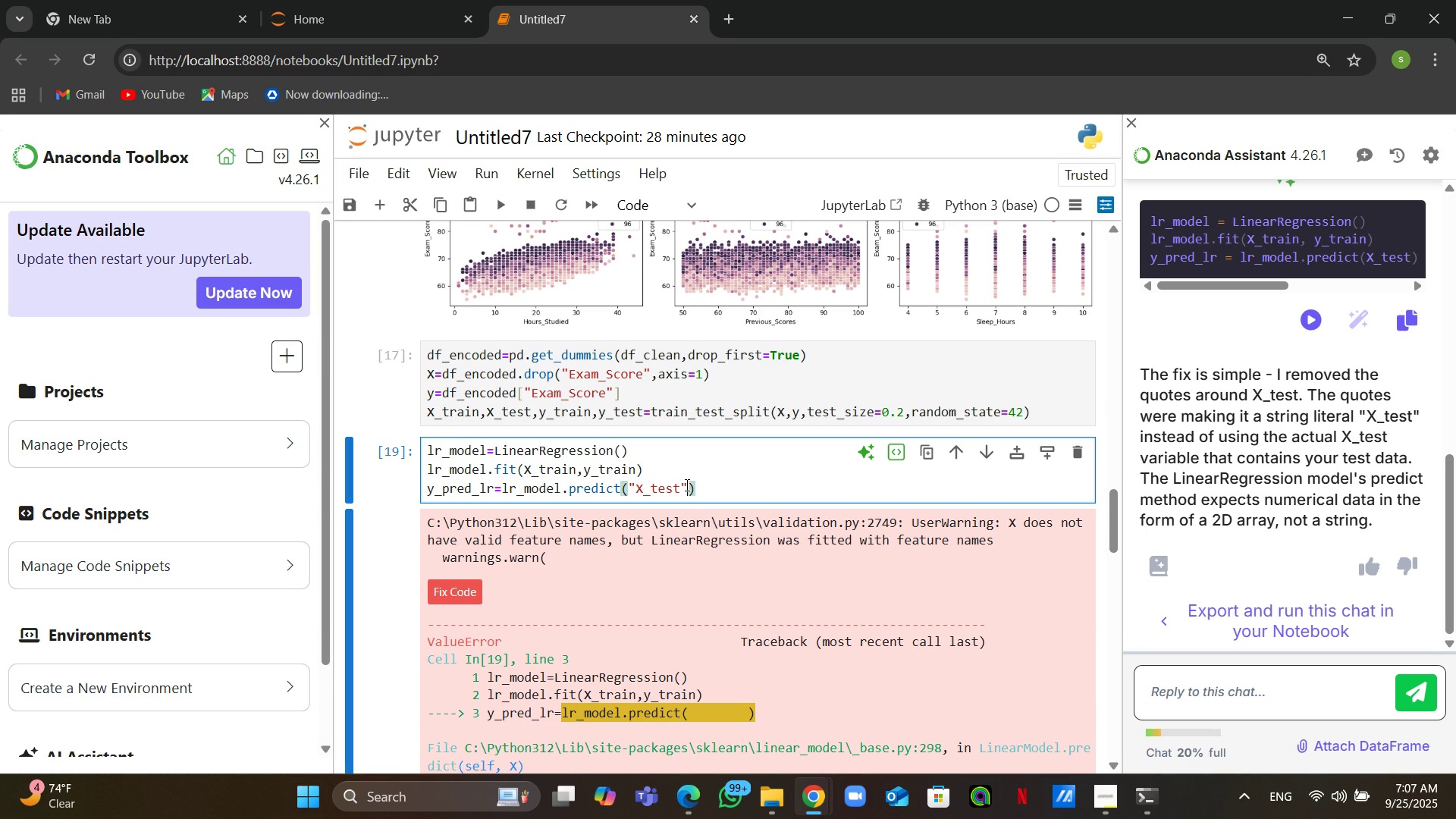 
key(ArrowLeft)
 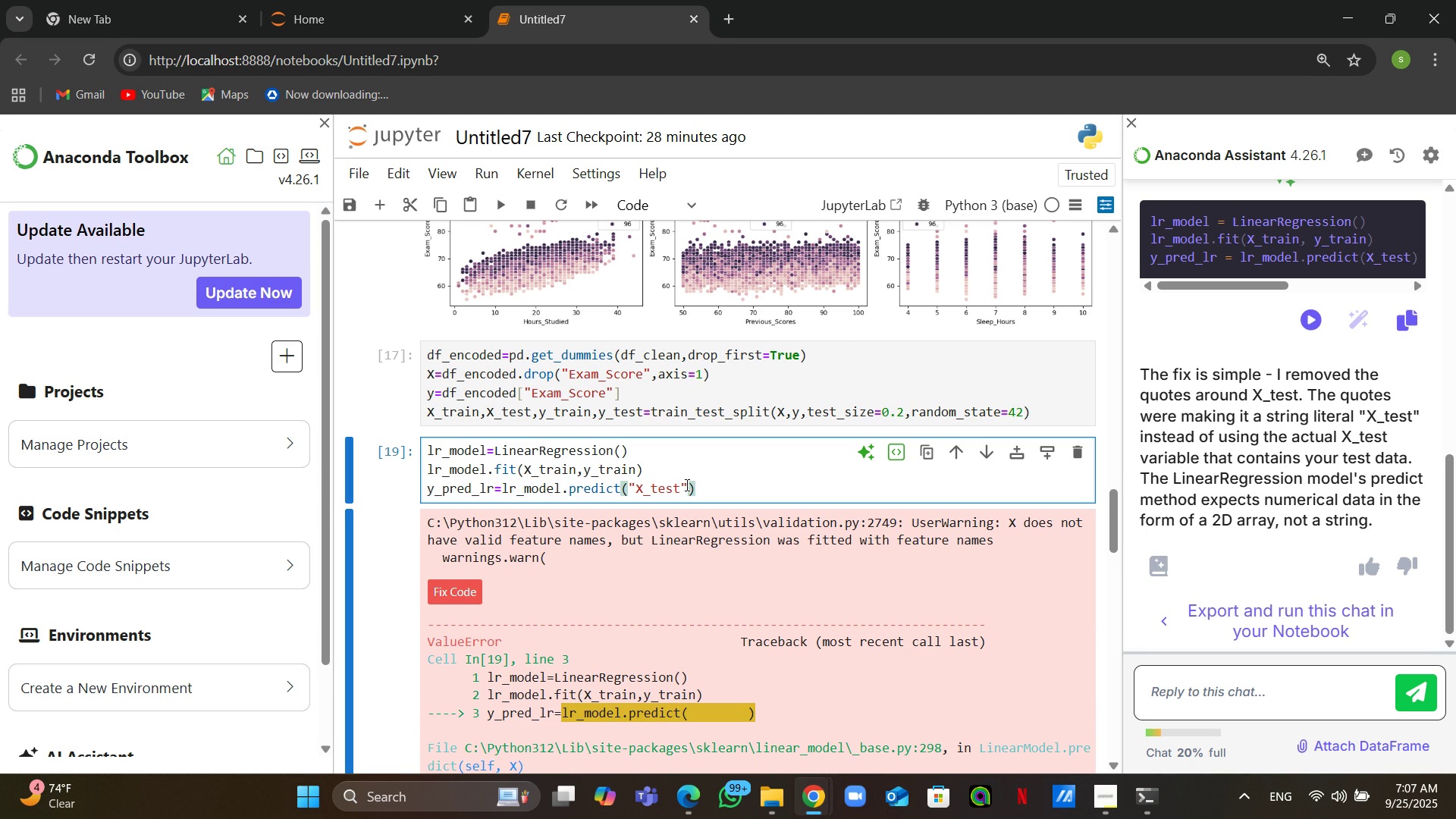 
key(ArrowLeft)
 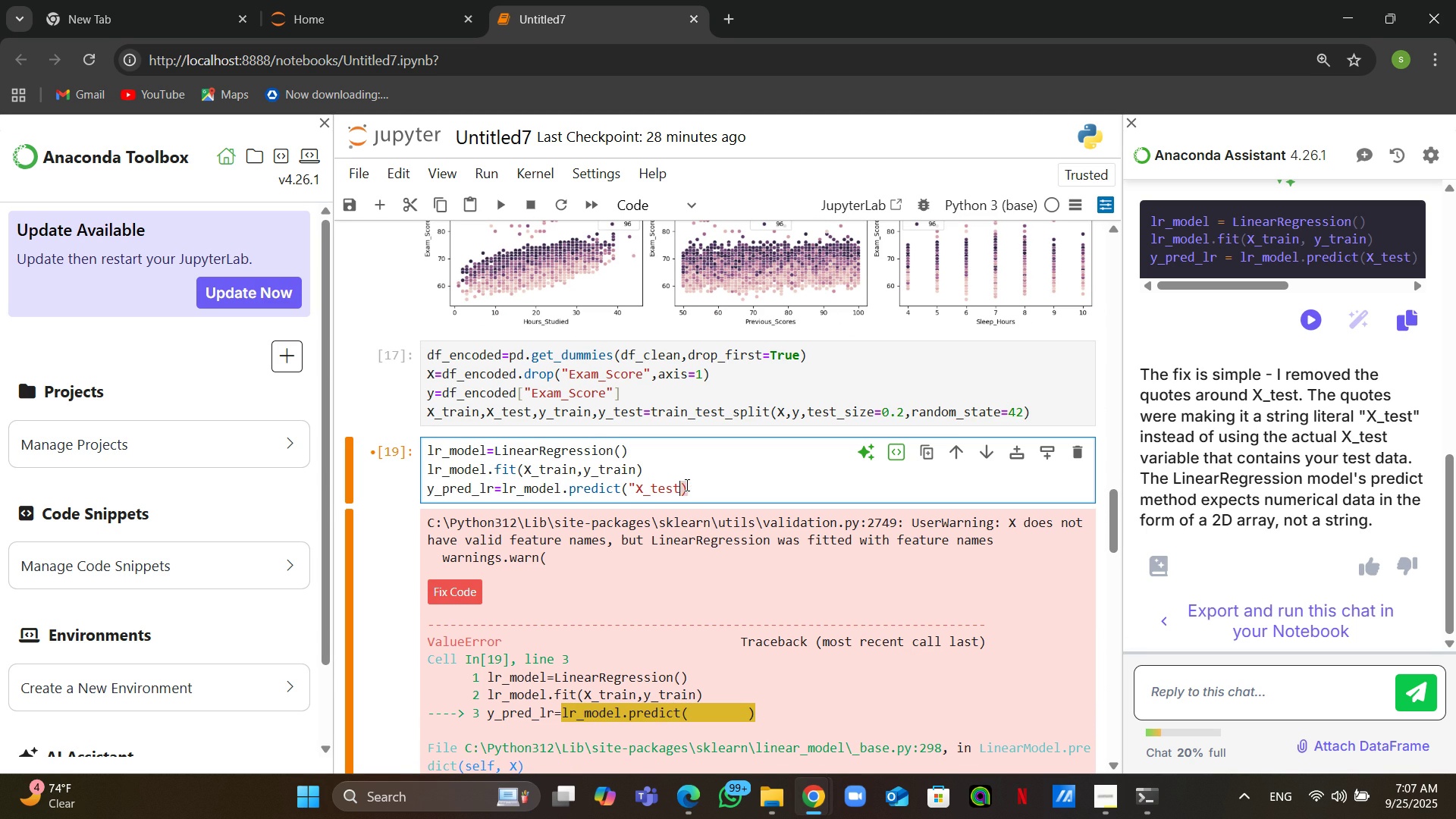 
key(ArrowLeft)
 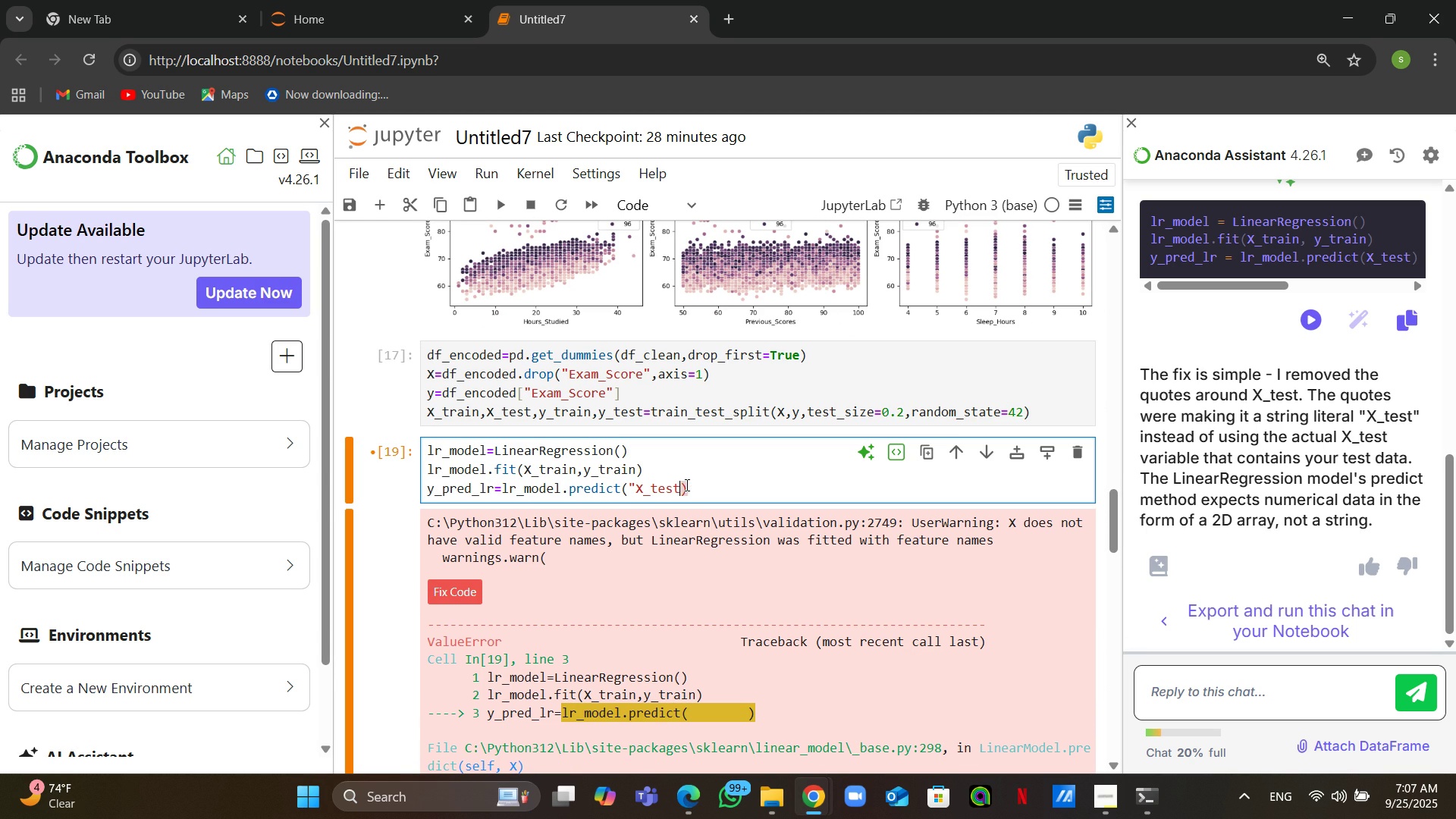 
key(ArrowLeft)
 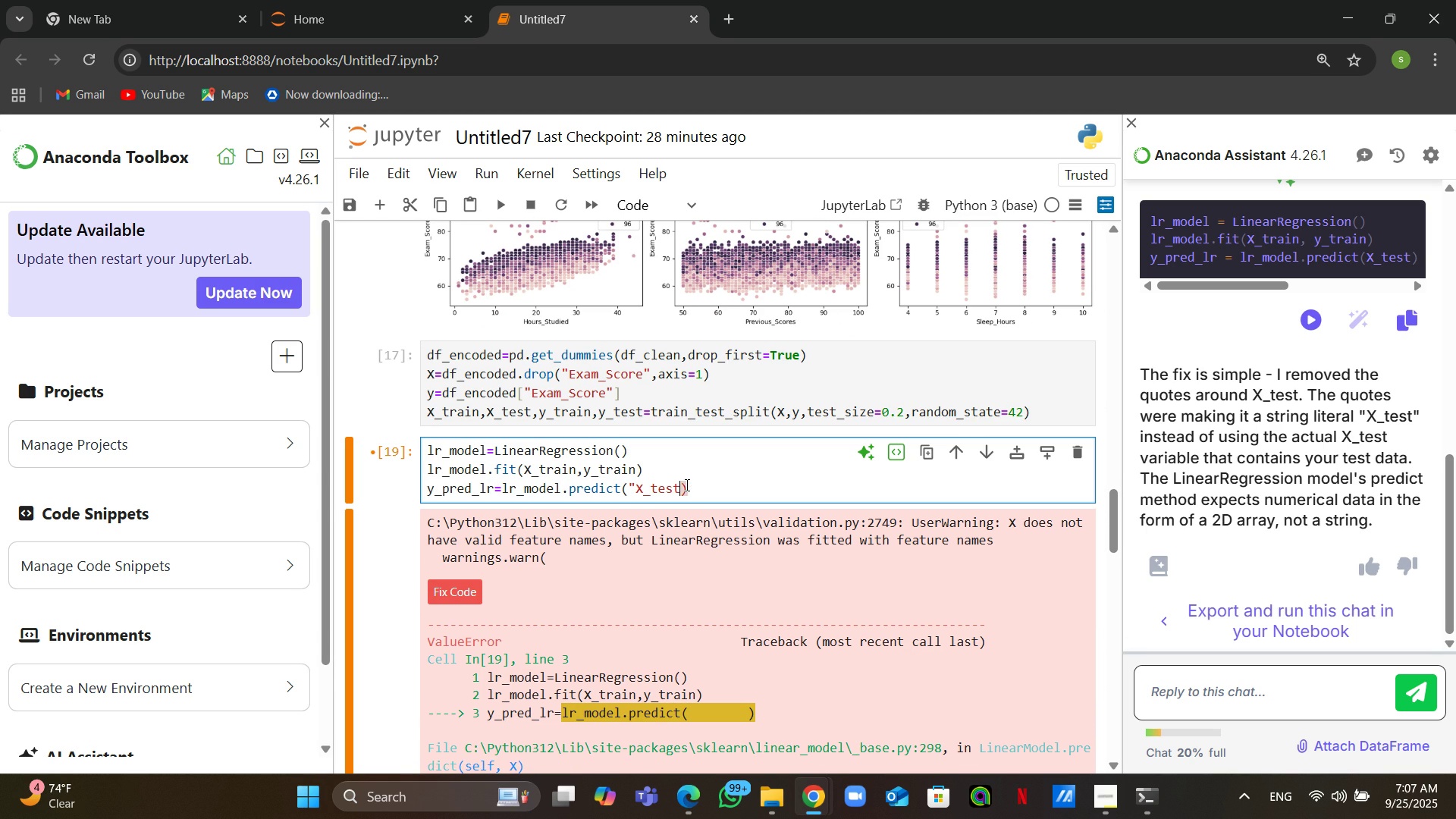 
key(ArrowLeft)
 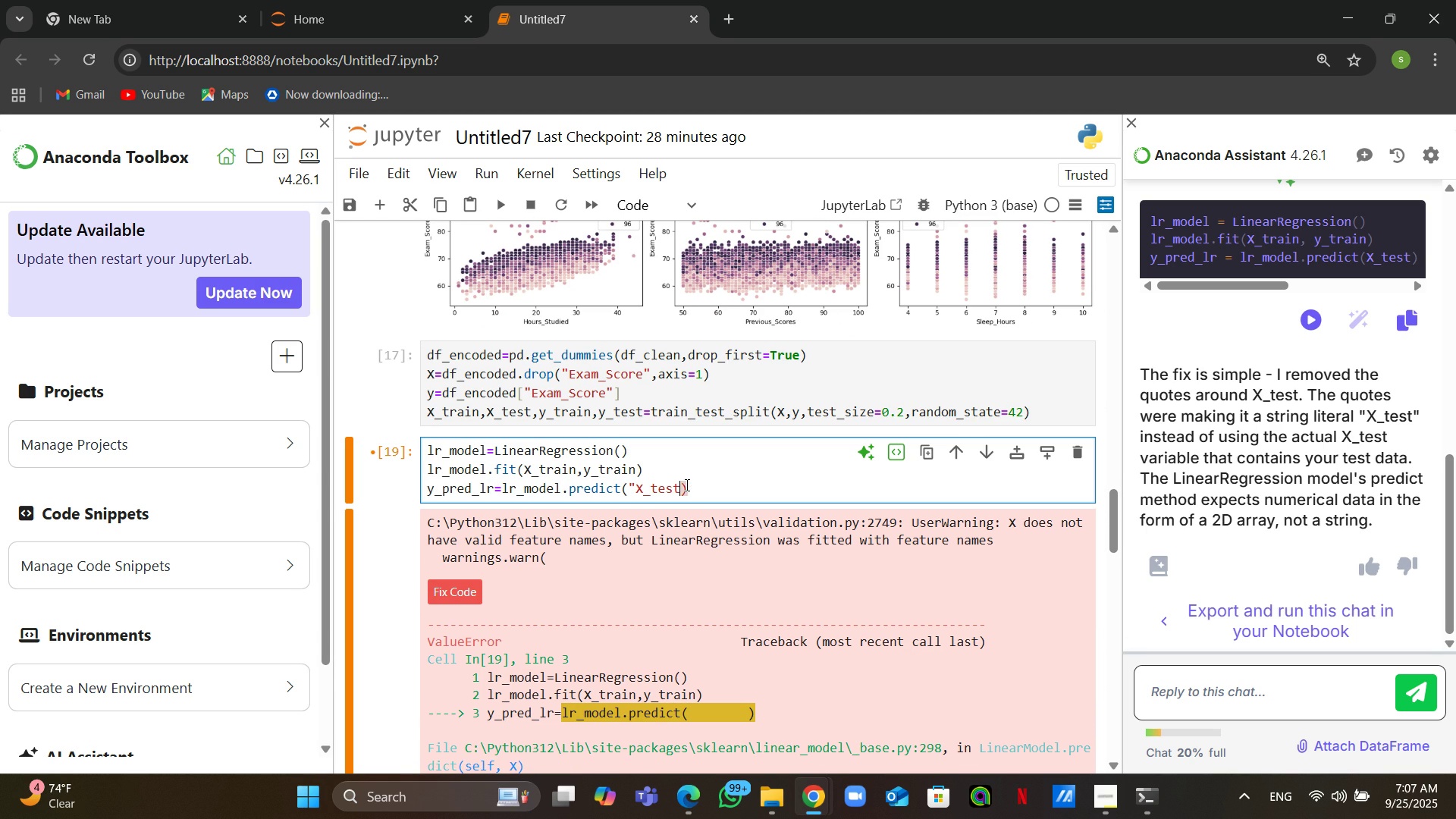 
key(ArrowLeft)
 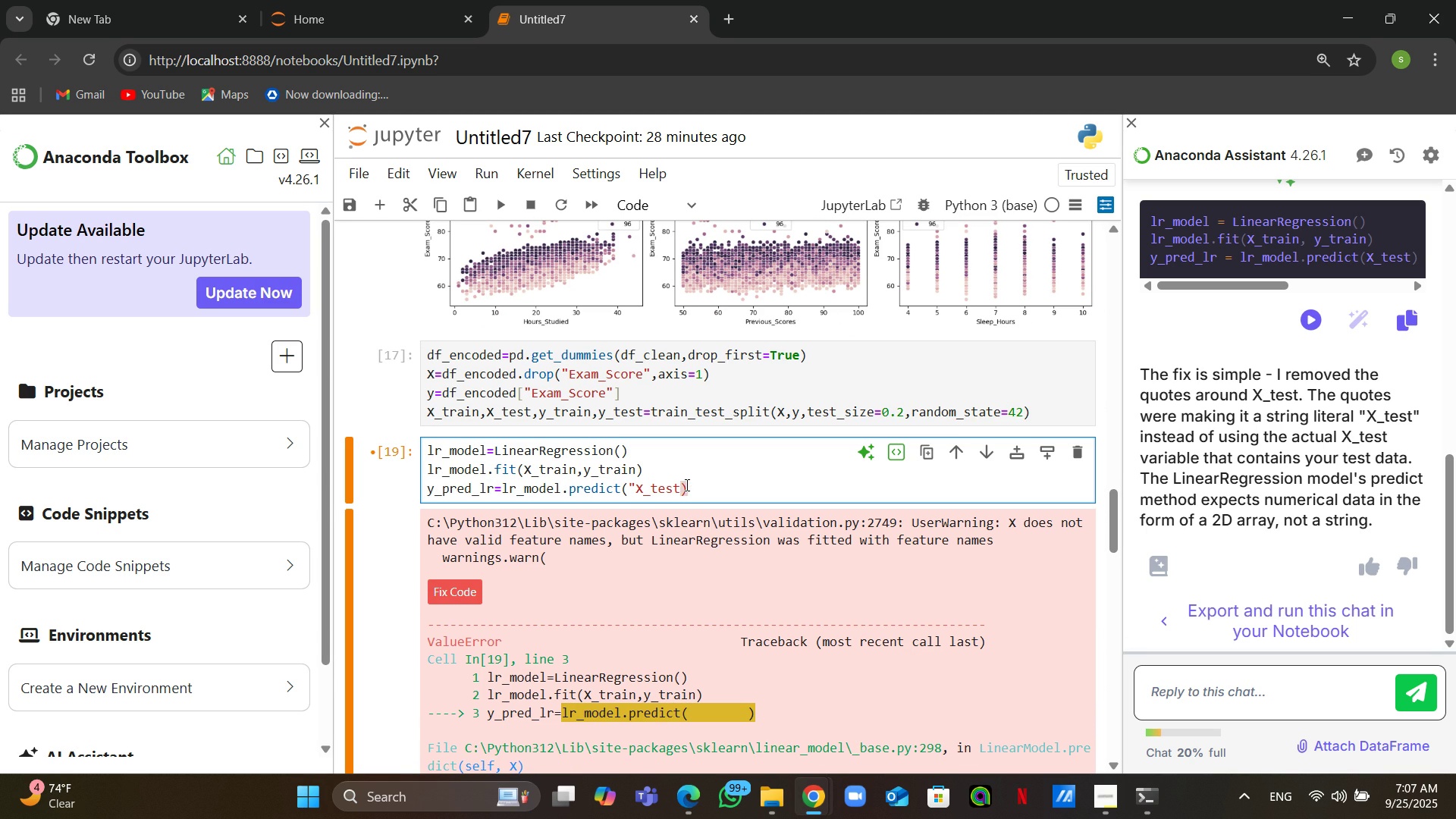 
key(Backspace)
 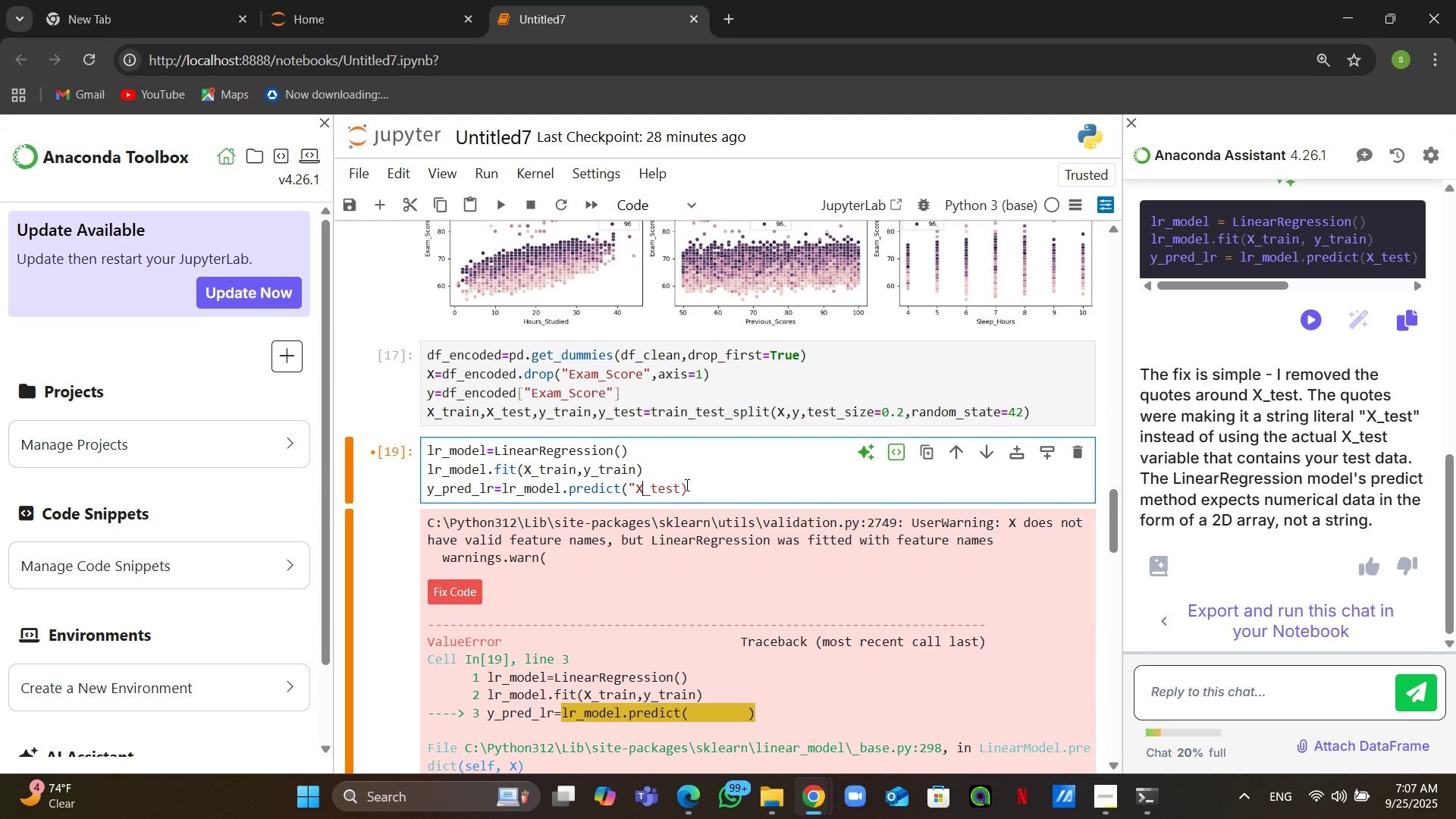 
left_click([686, 485])
 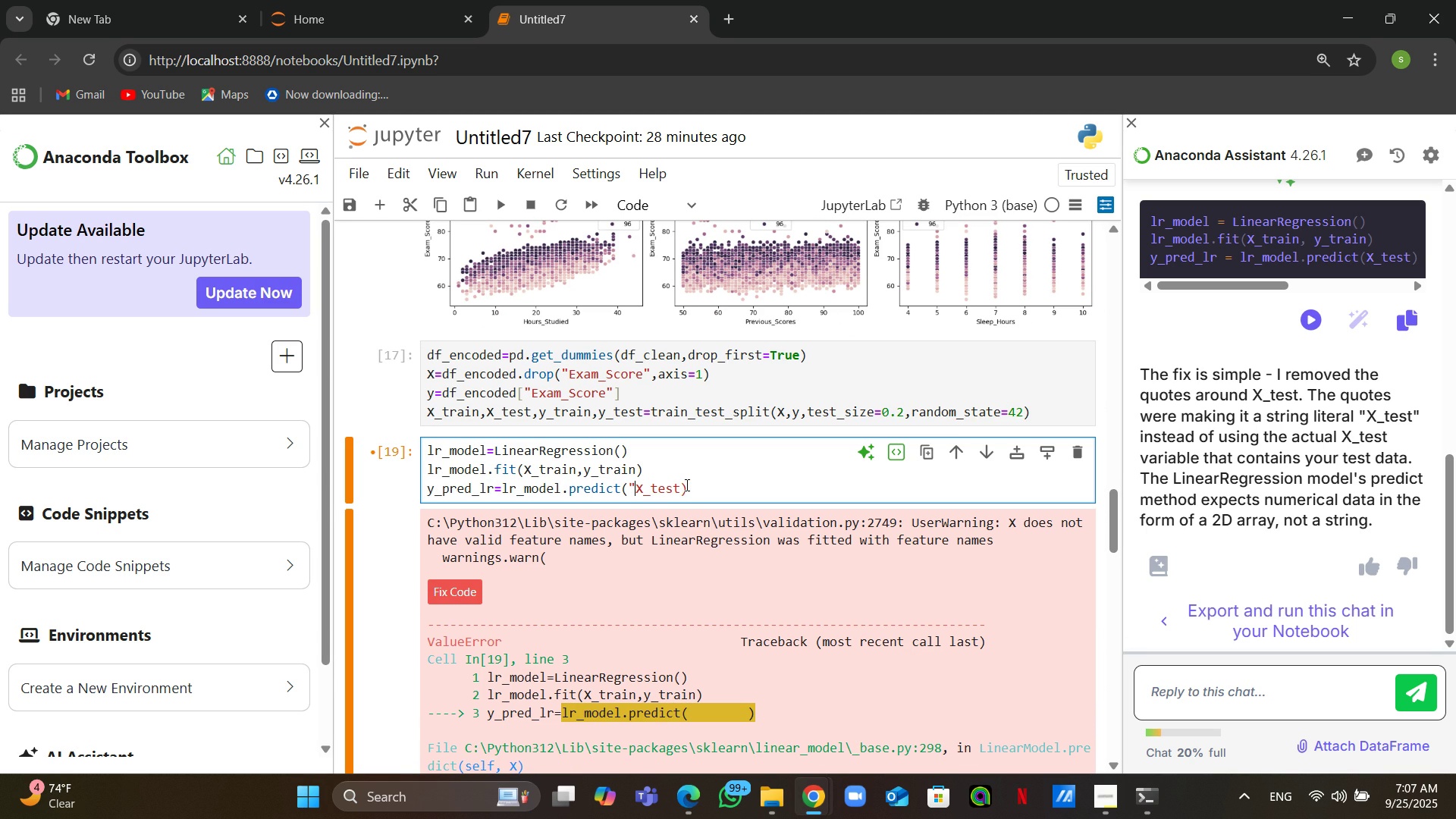 
key(Control+Enter)
 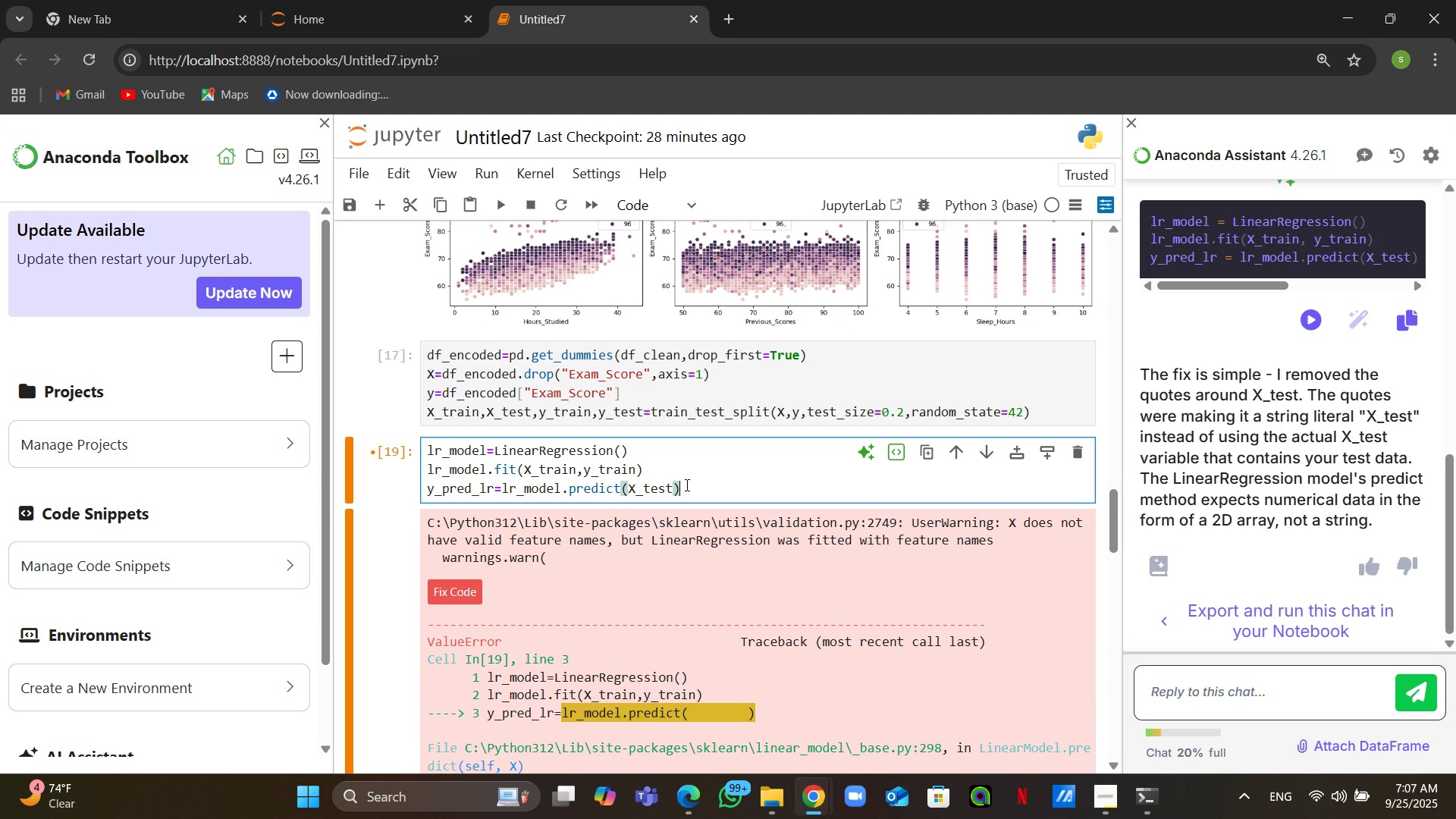 
left_click([768, 480])
 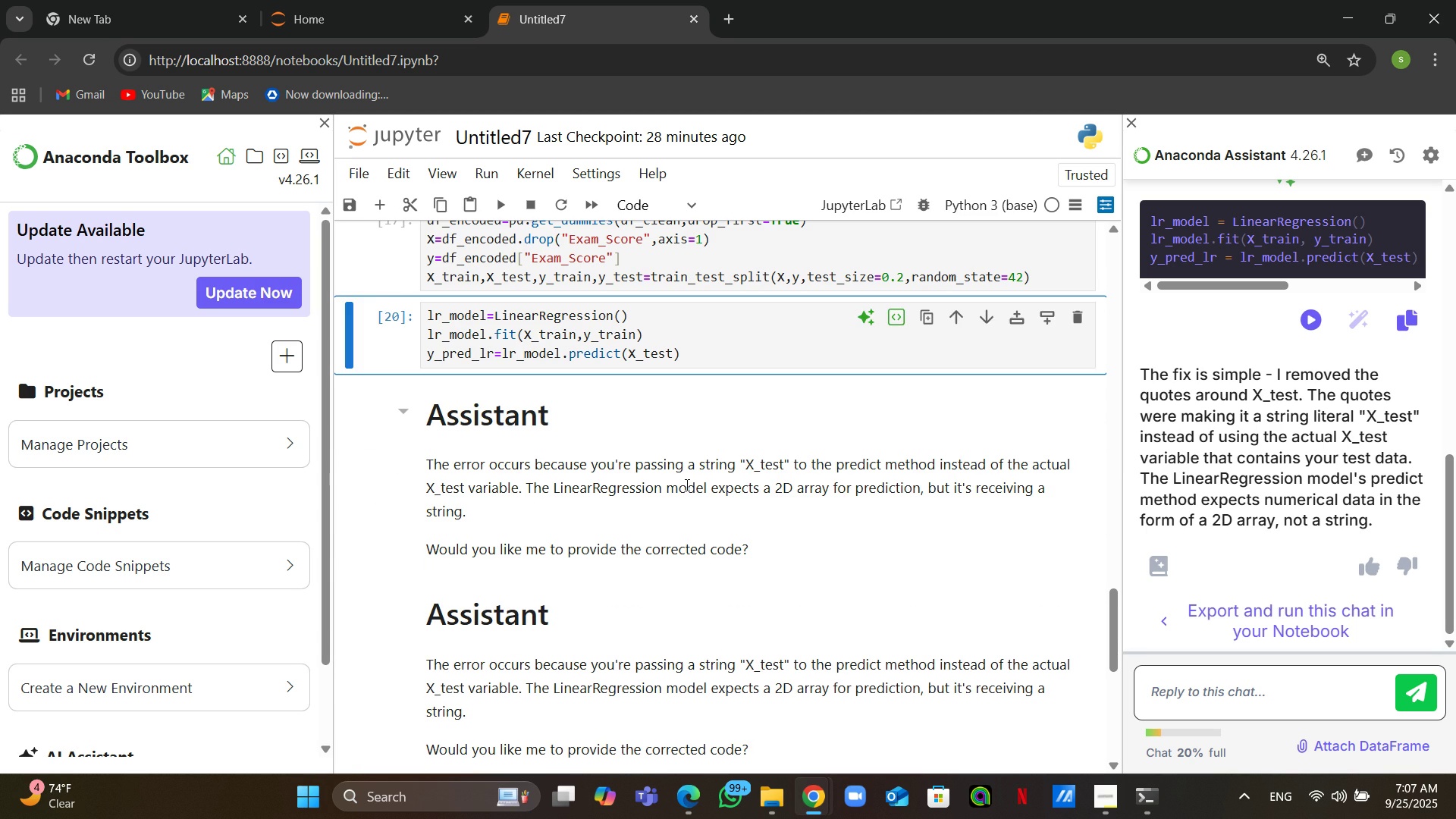 
left_click([1087, 397])
 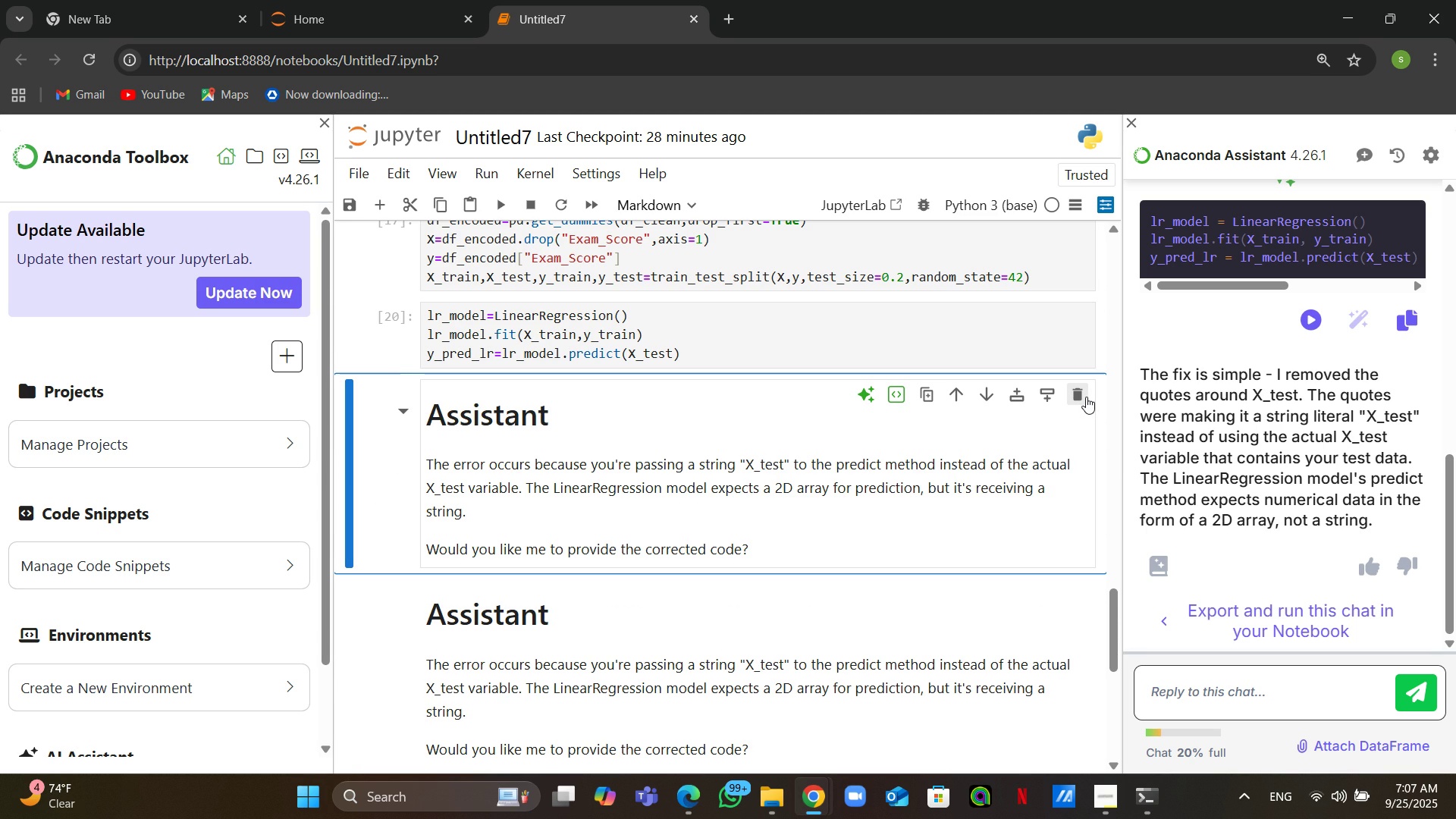 
right_click([1072, 395])
 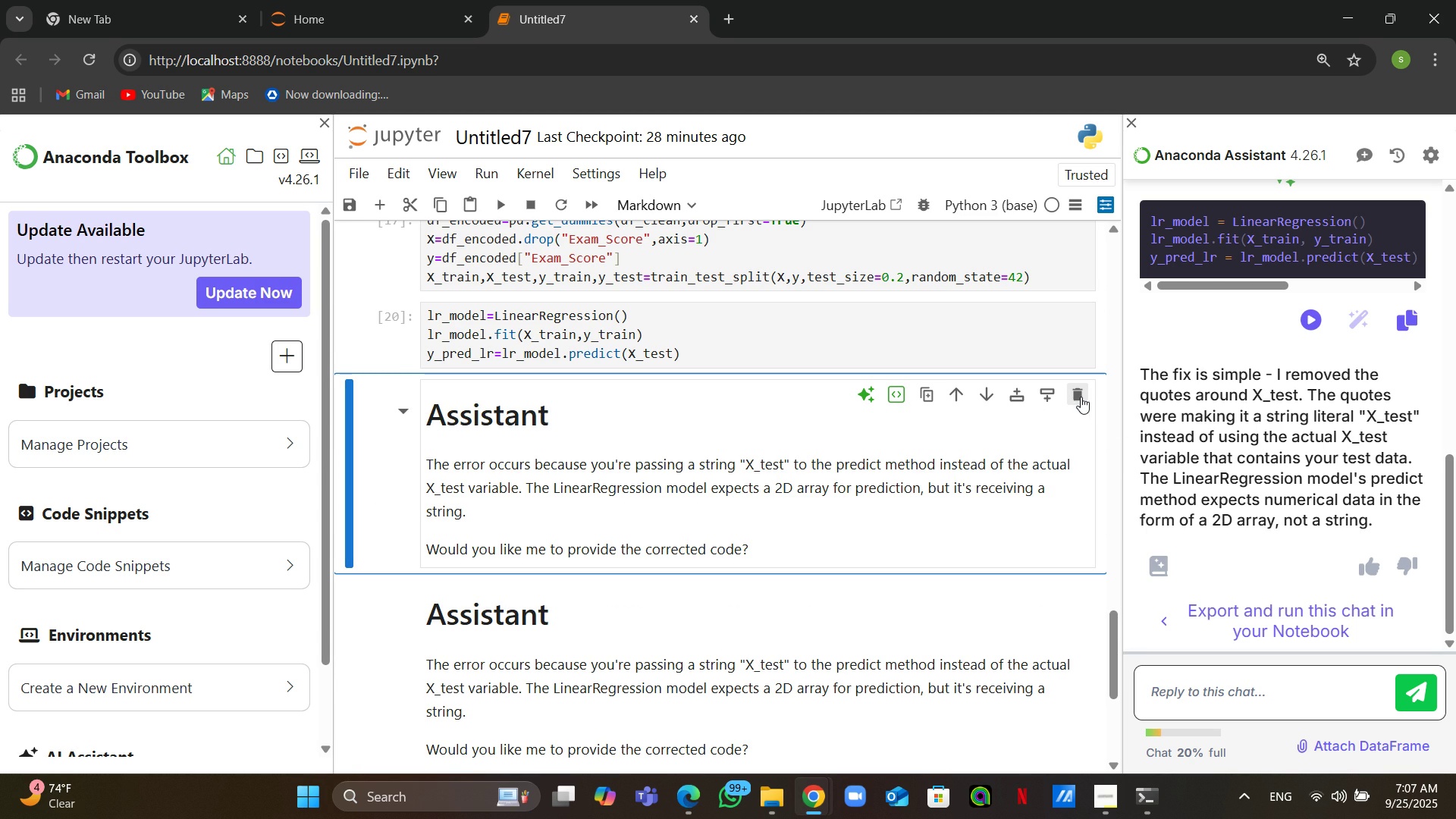 
left_click([1027, 416])
 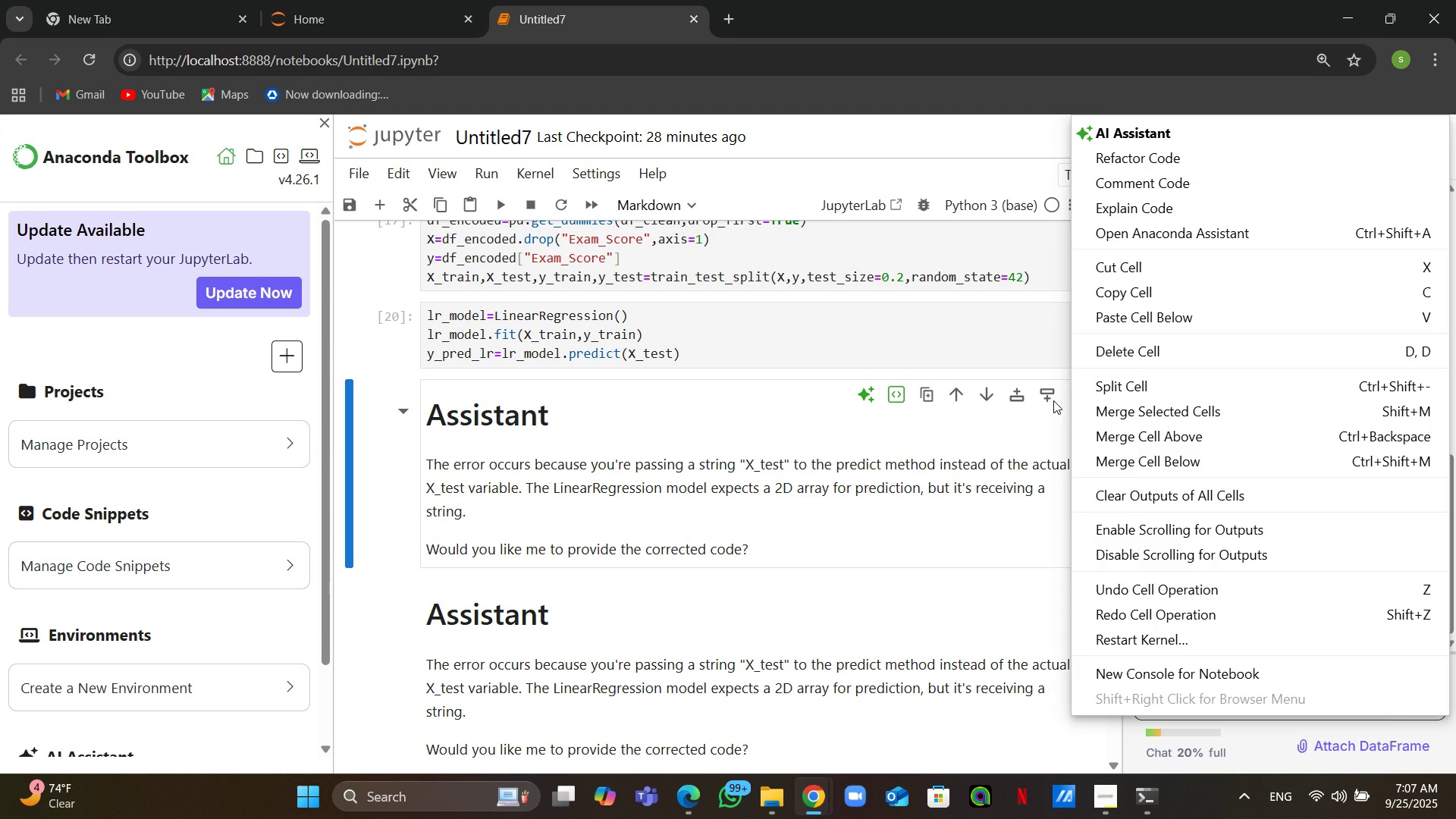 
left_click([1073, 406])
 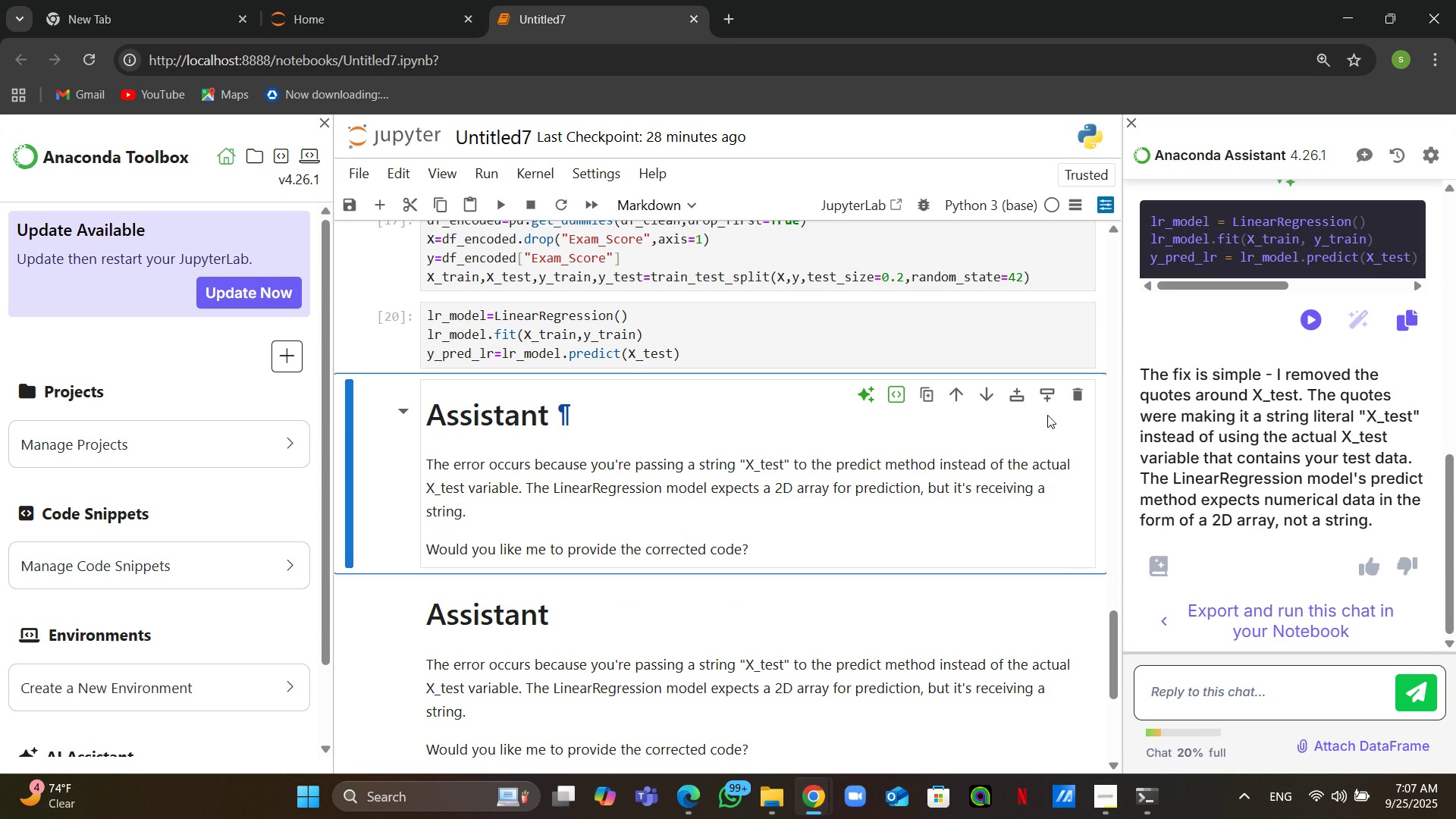 
left_click([1075, 396])
 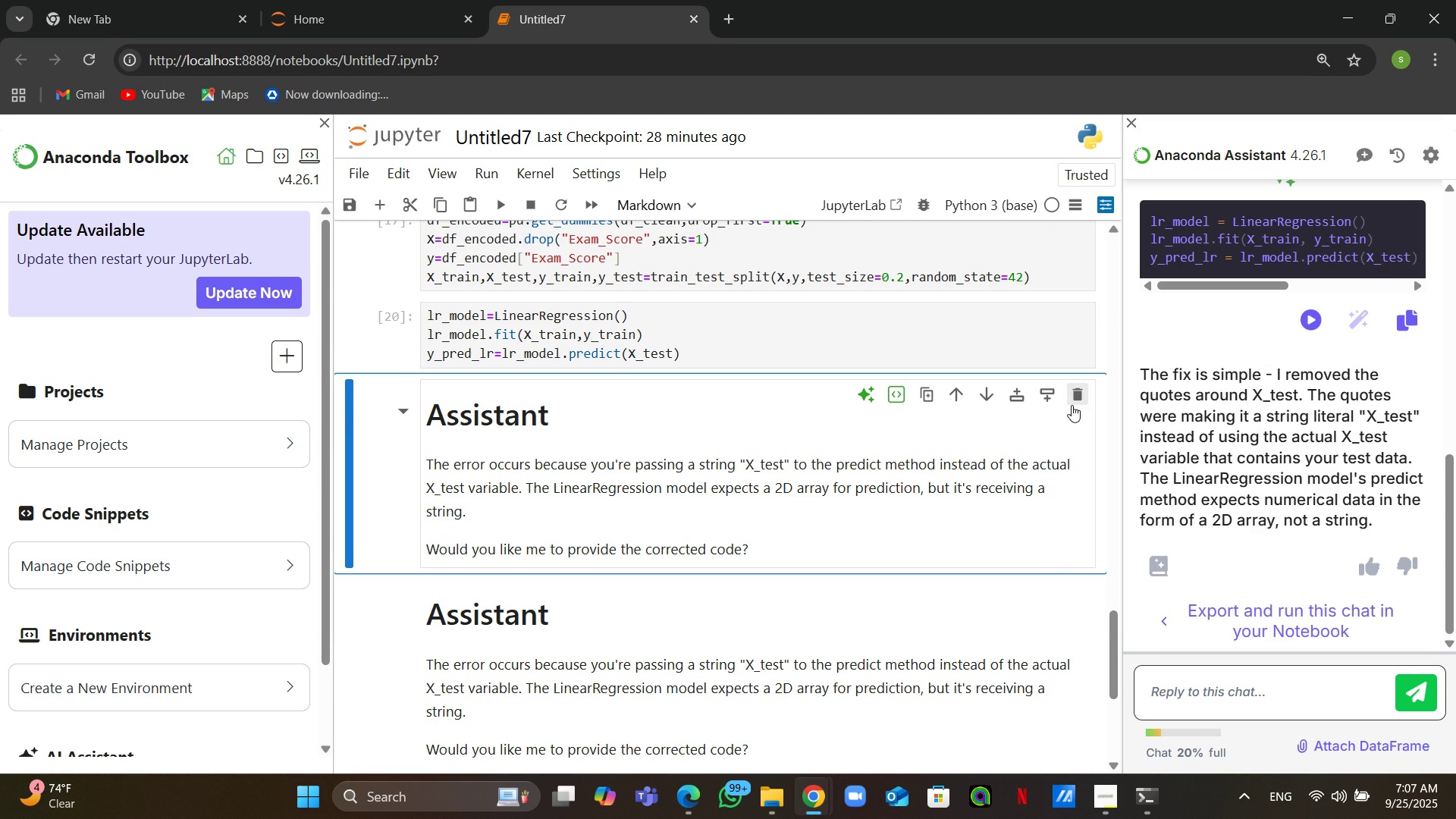 
left_click([1075, 396])
 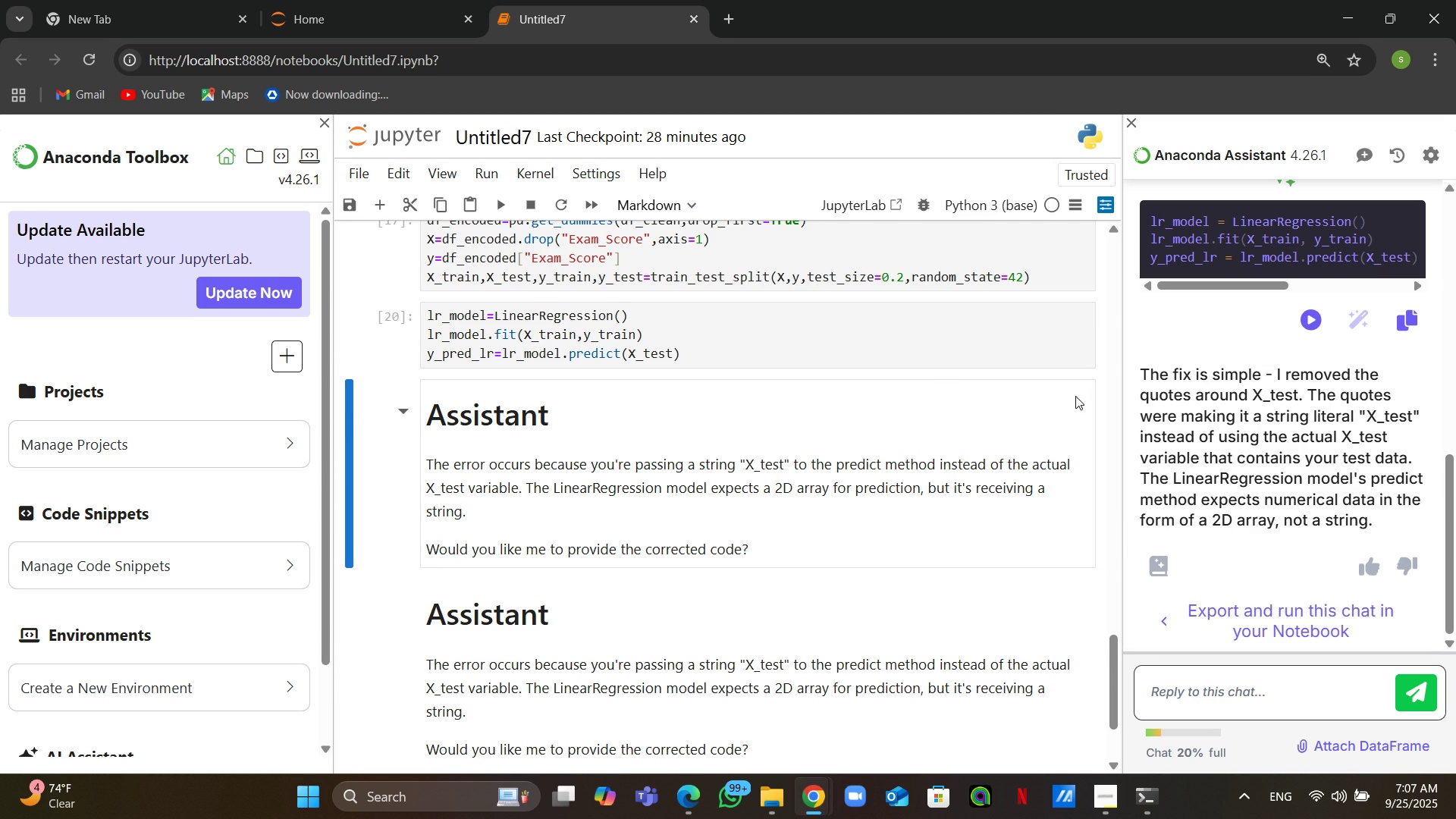 
left_click([1081, 436])
 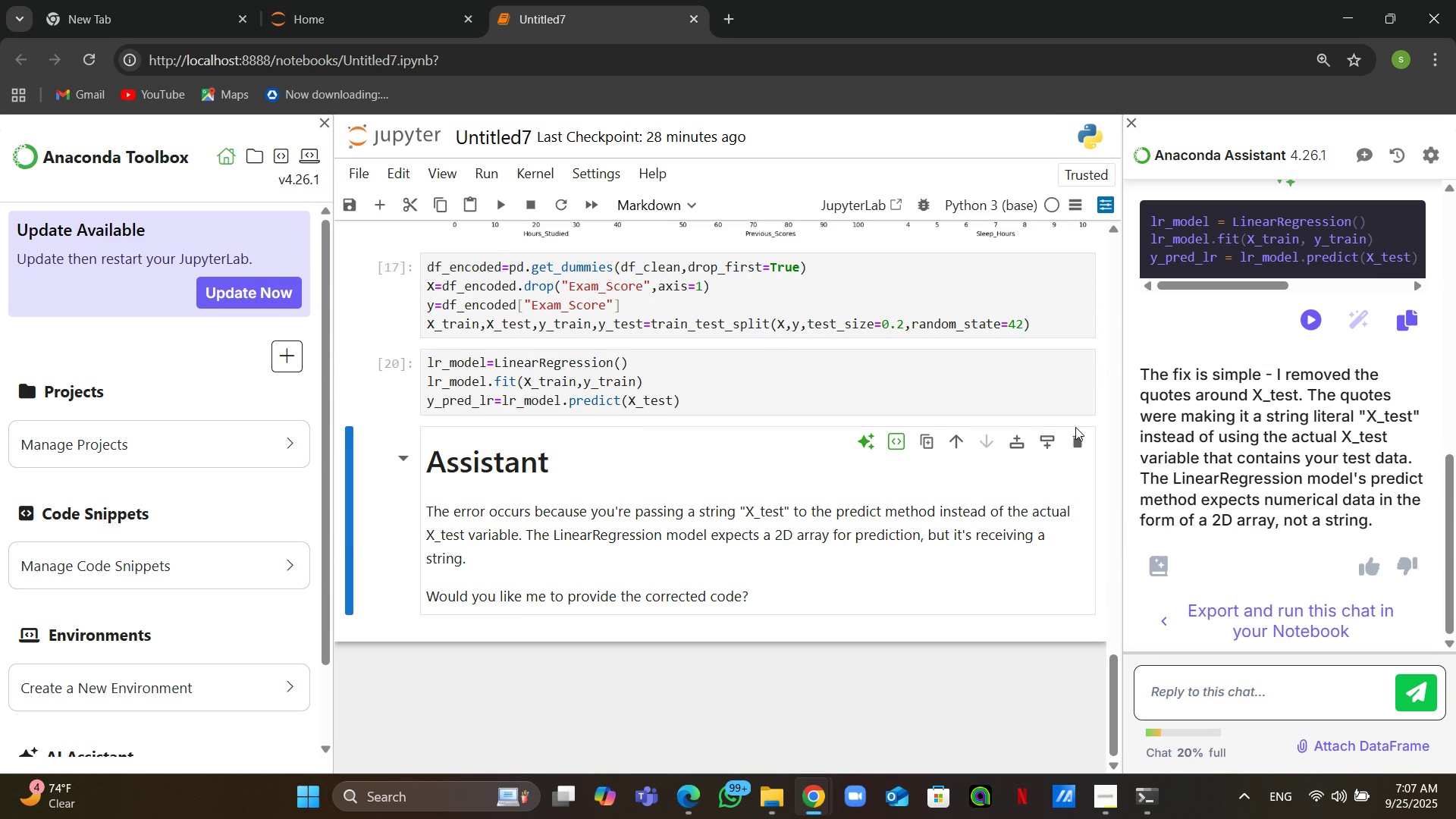 
left_click([717, 656])
 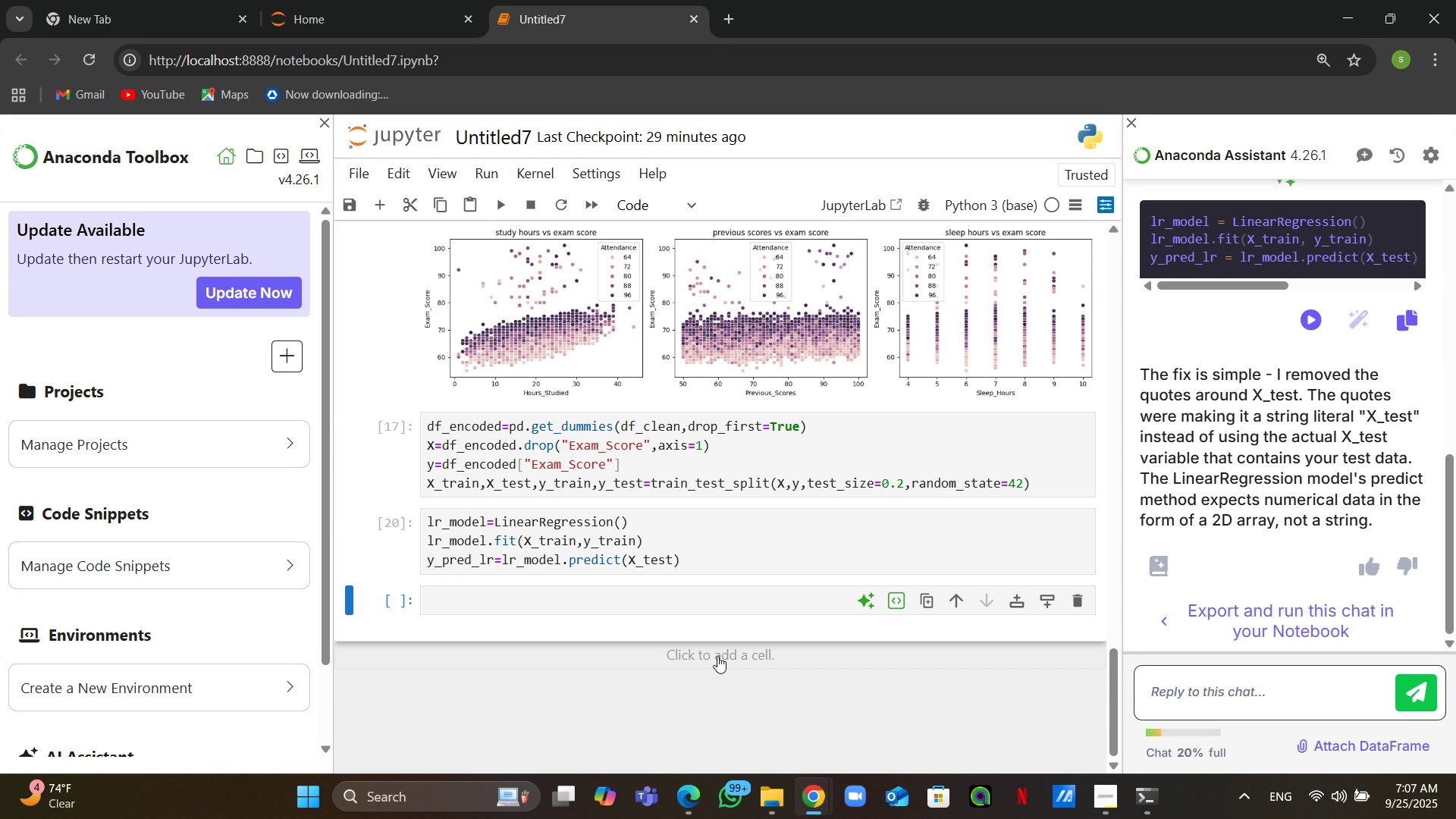 
wait(18.96)
 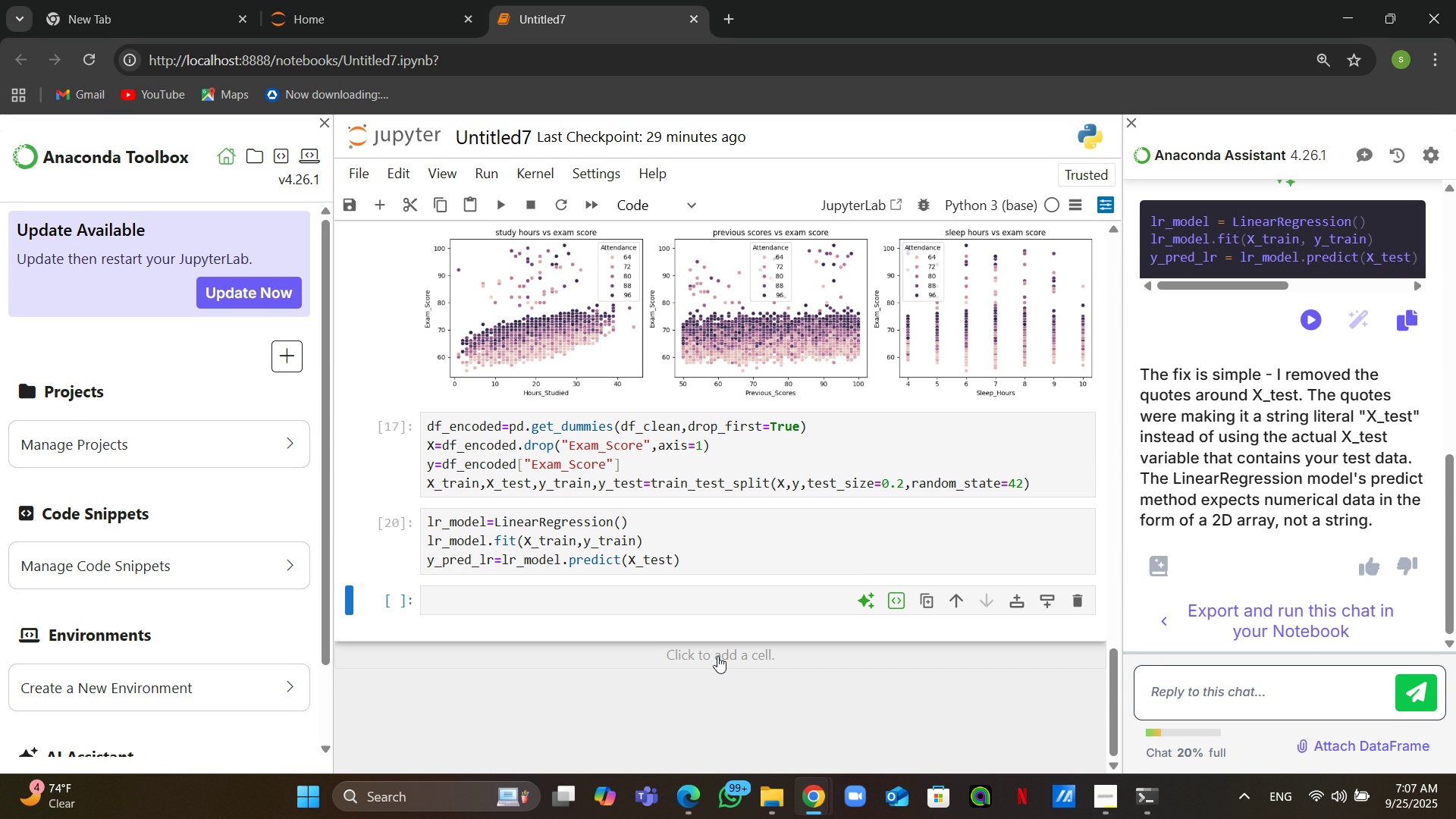 
left_click([1094, 809])